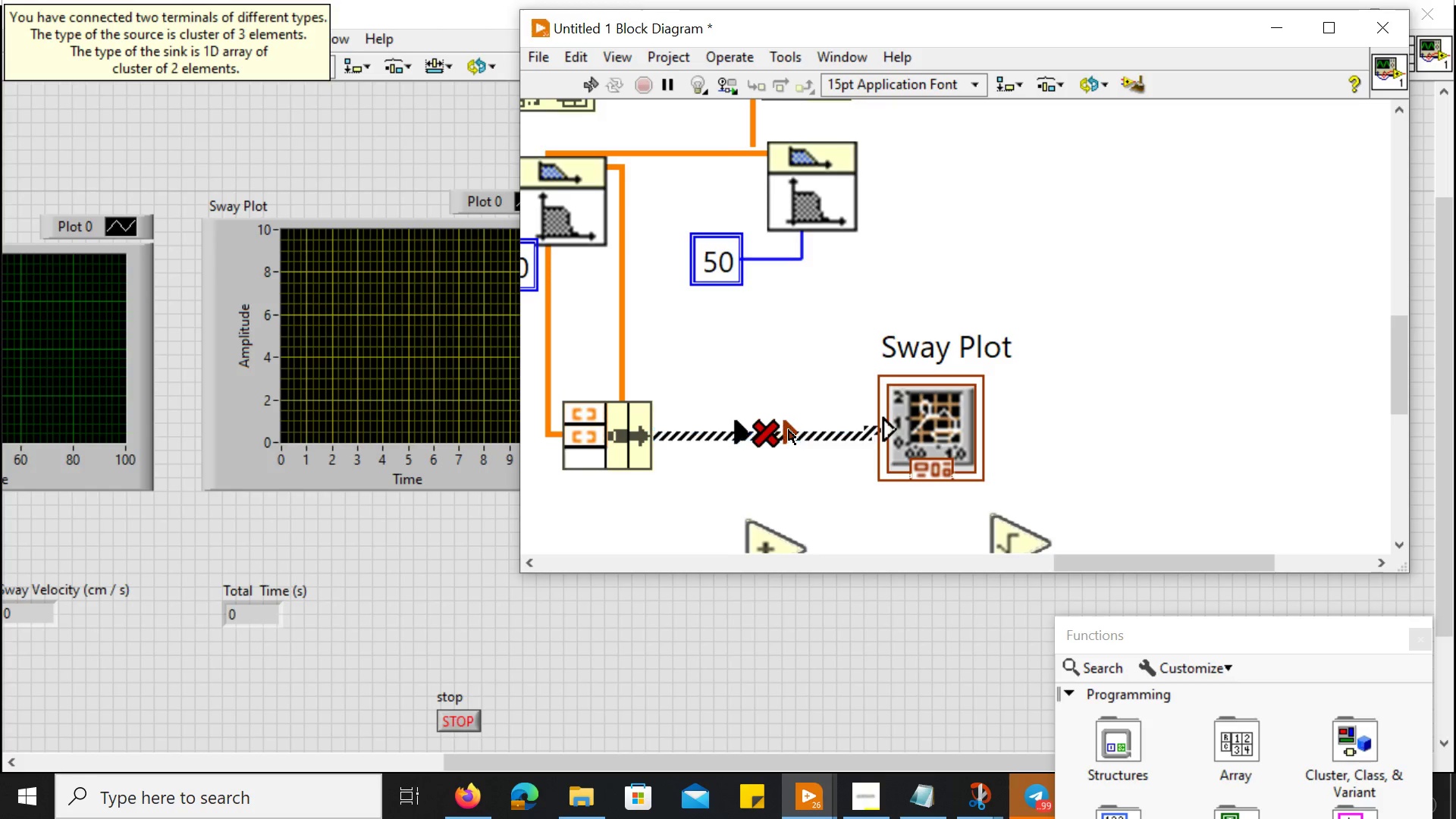 
wait(25.56)
 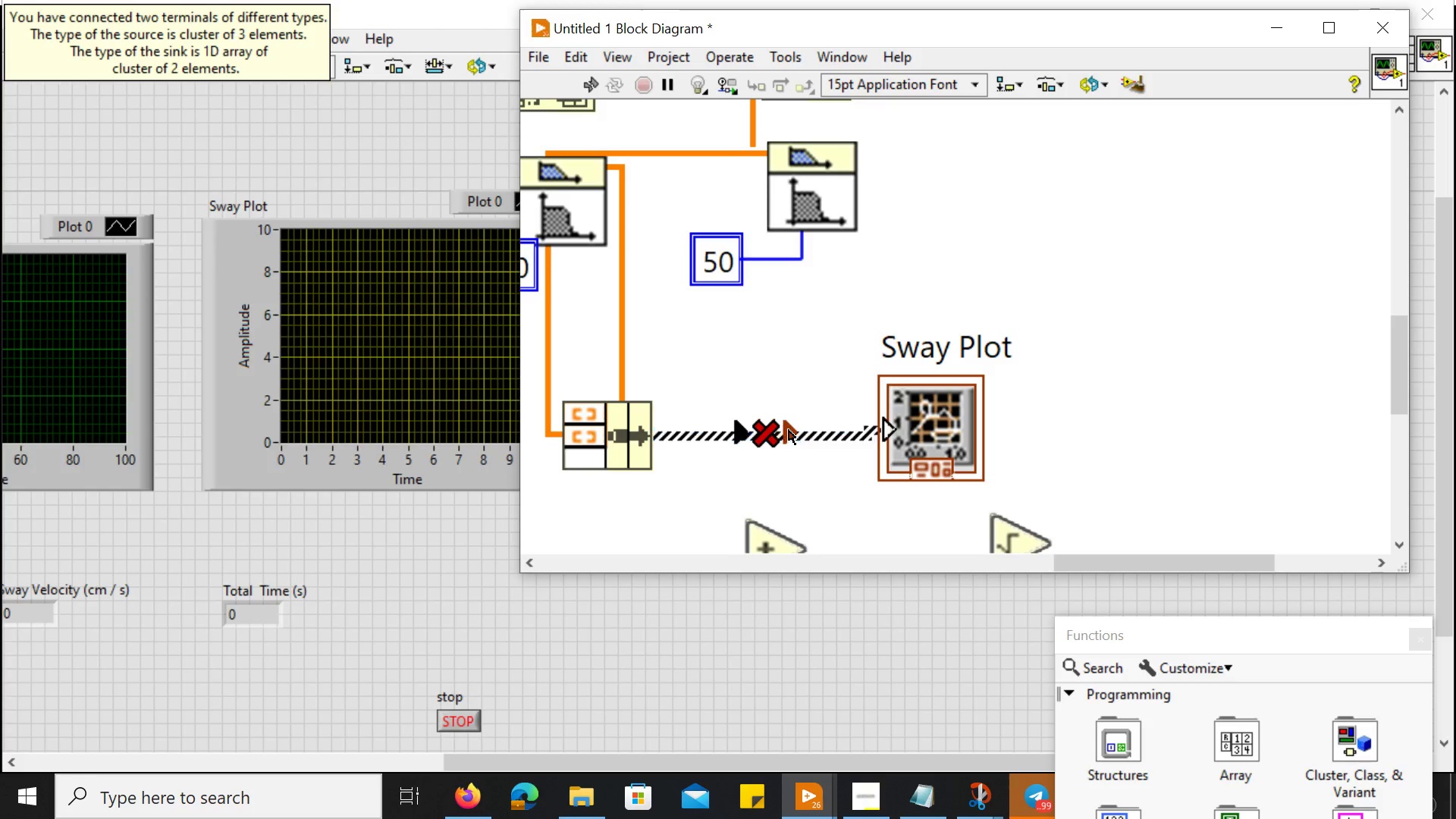 
key(Delete)
 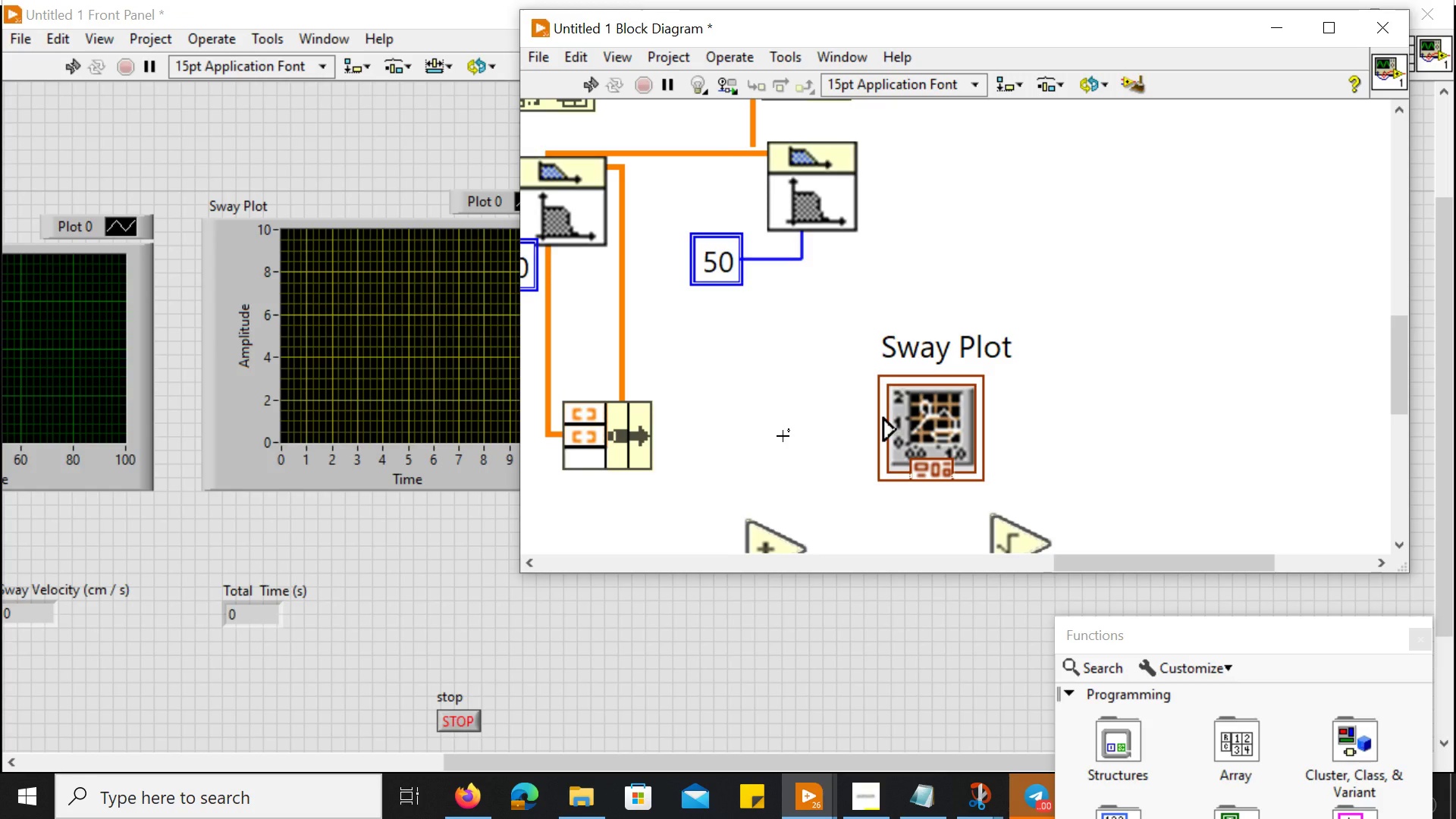 
key(Control+ControlLeft)
 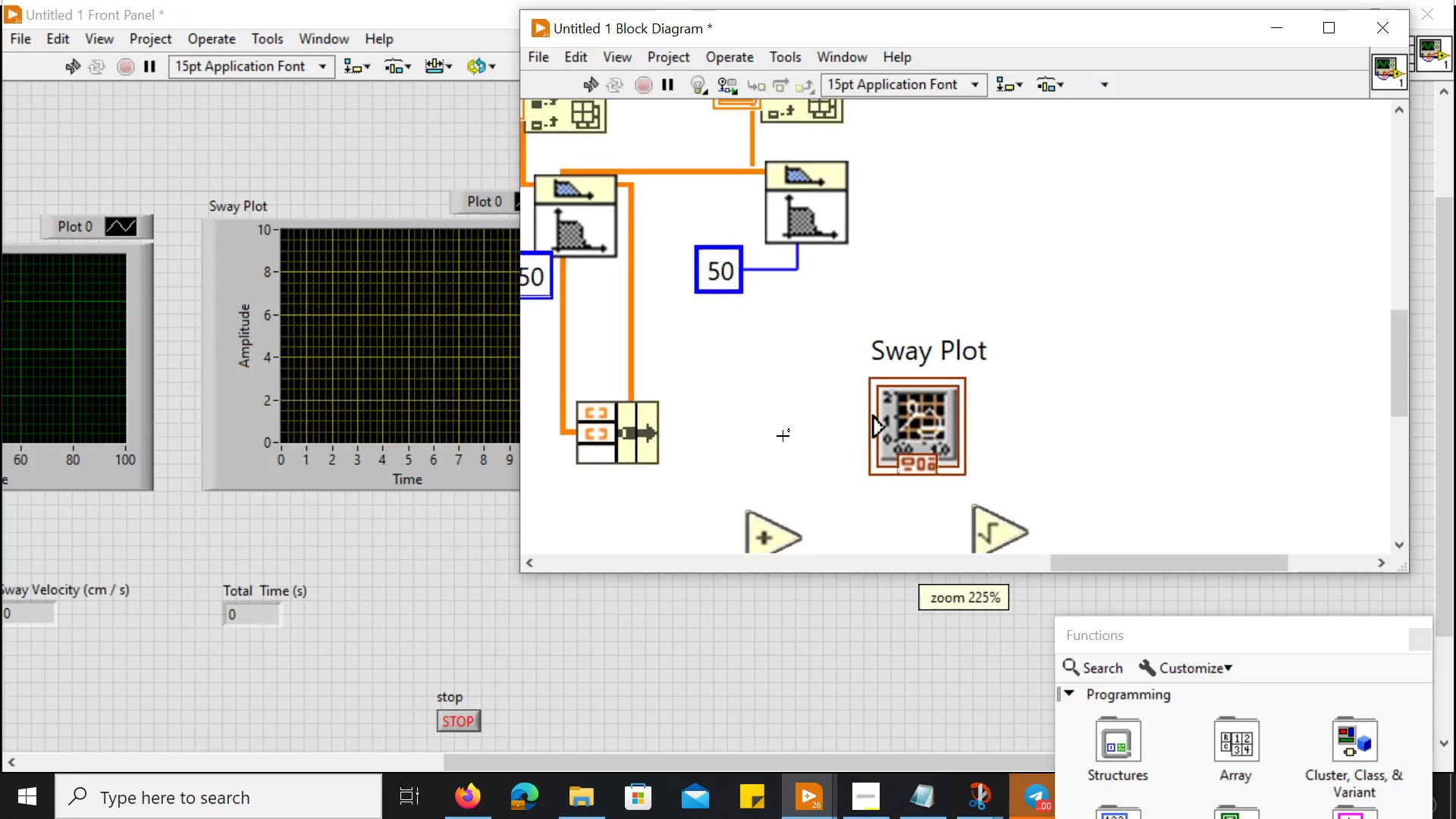 
key(Control+ControlLeft)
 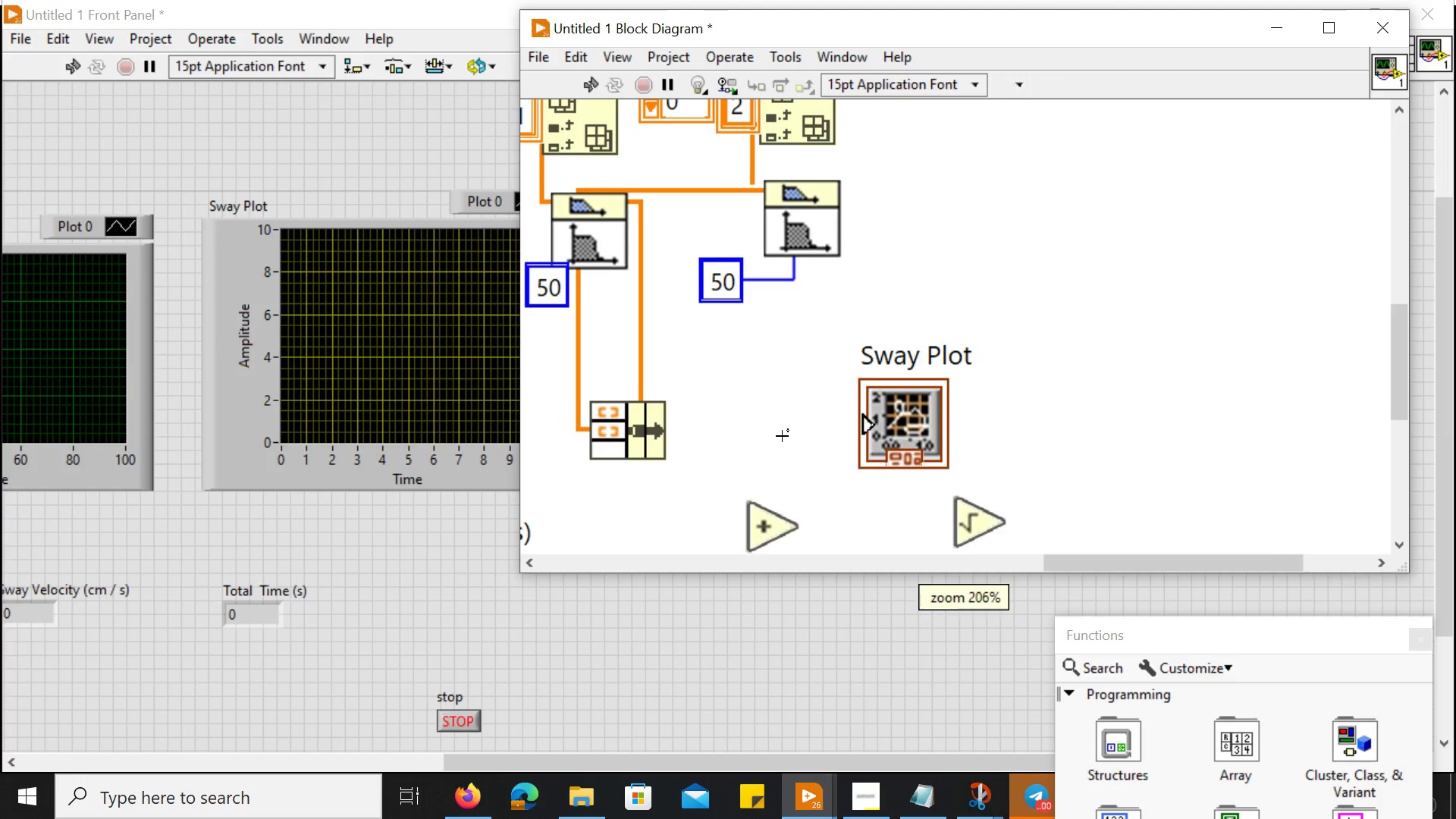 
key(Control+ControlLeft)
 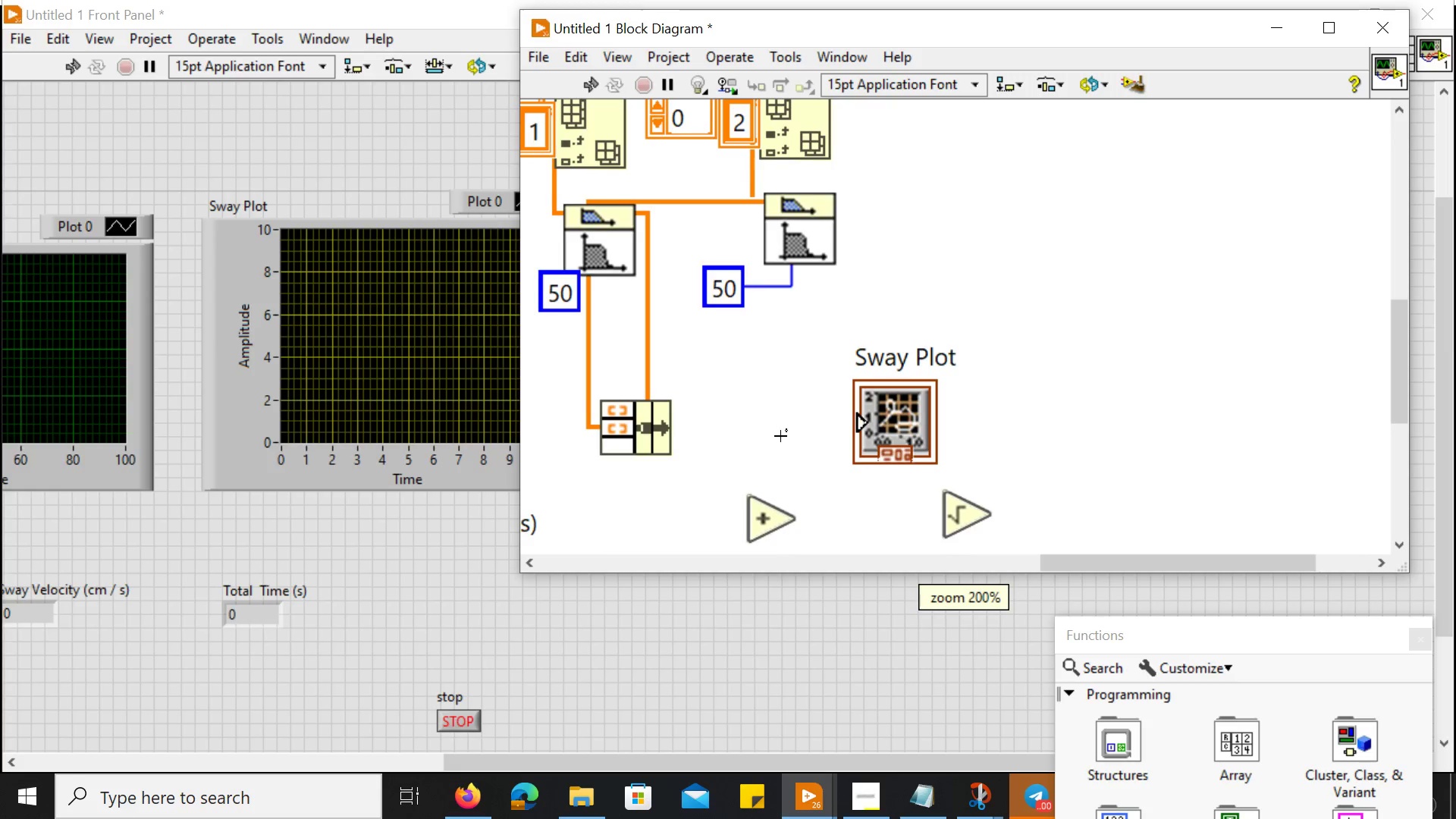 
key(Control+ControlLeft)
 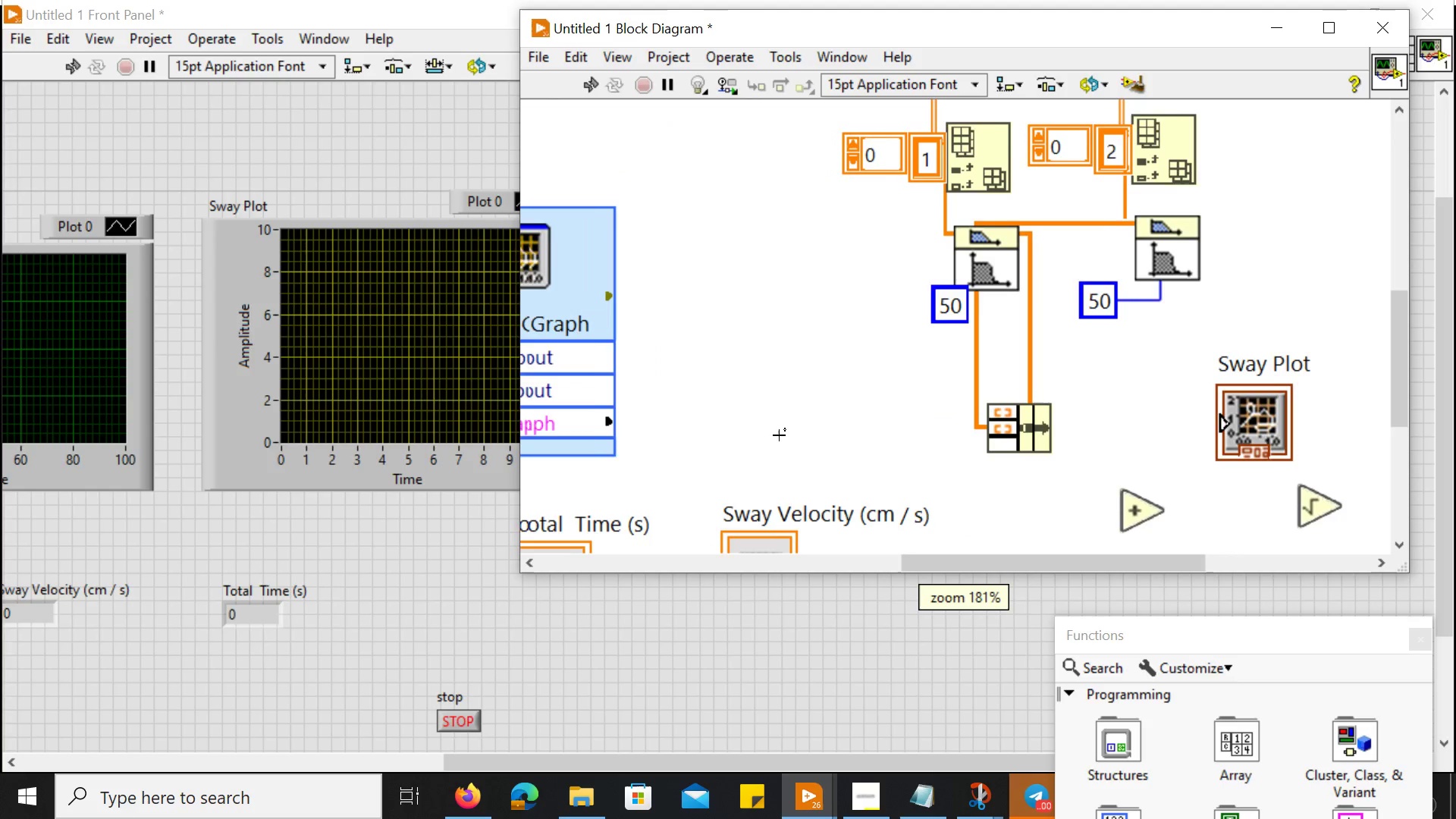 
key(Control+ControlLeft)
 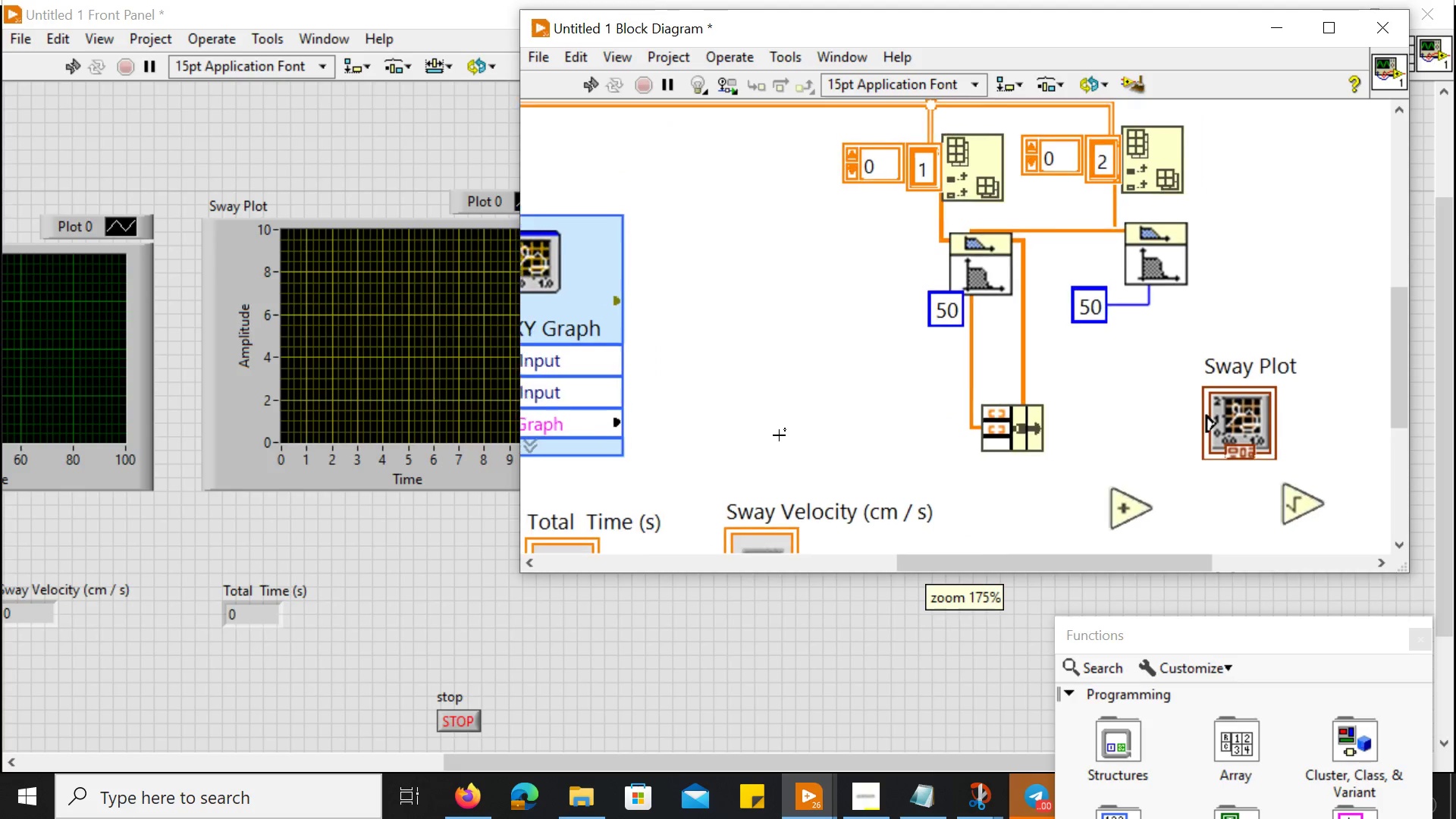 
key(Control+ControlLeft)
 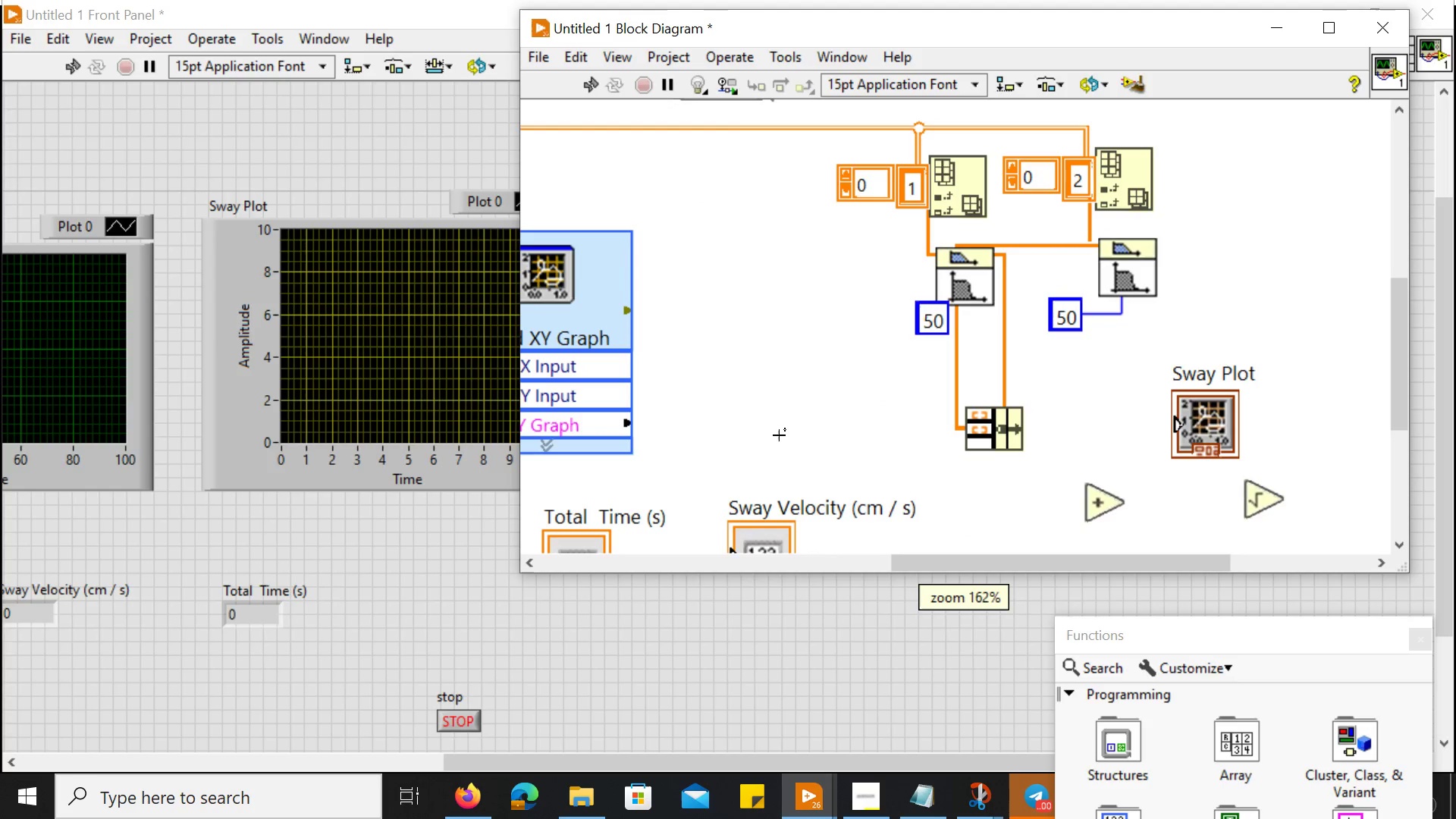 
key(Control+ControlLeft)
 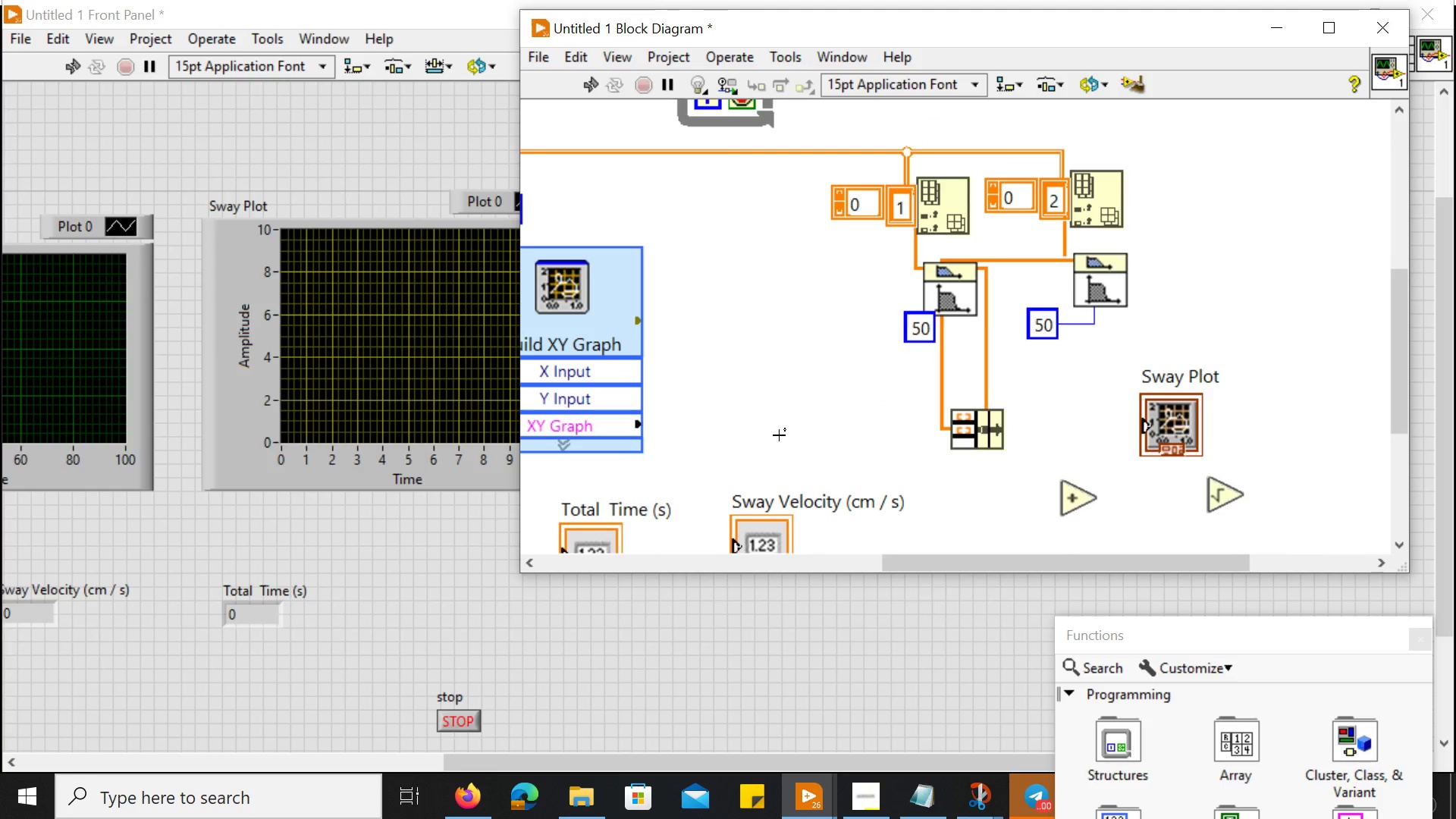 
scroll: coordinate [779, 435], scroll_direction: down, amount: 5.0
 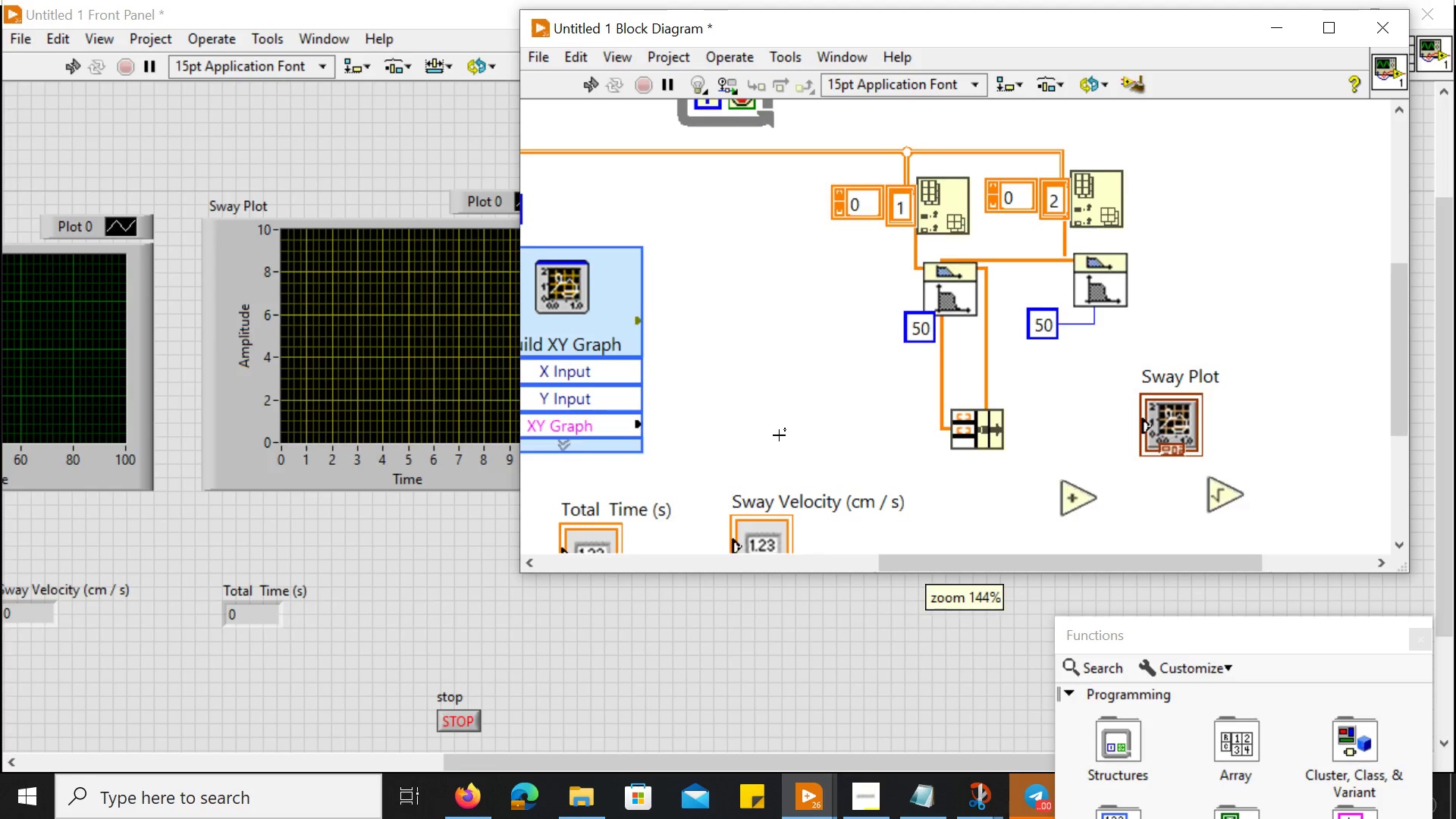 
hold_key(key=ControlLeft, duration=1.01)
 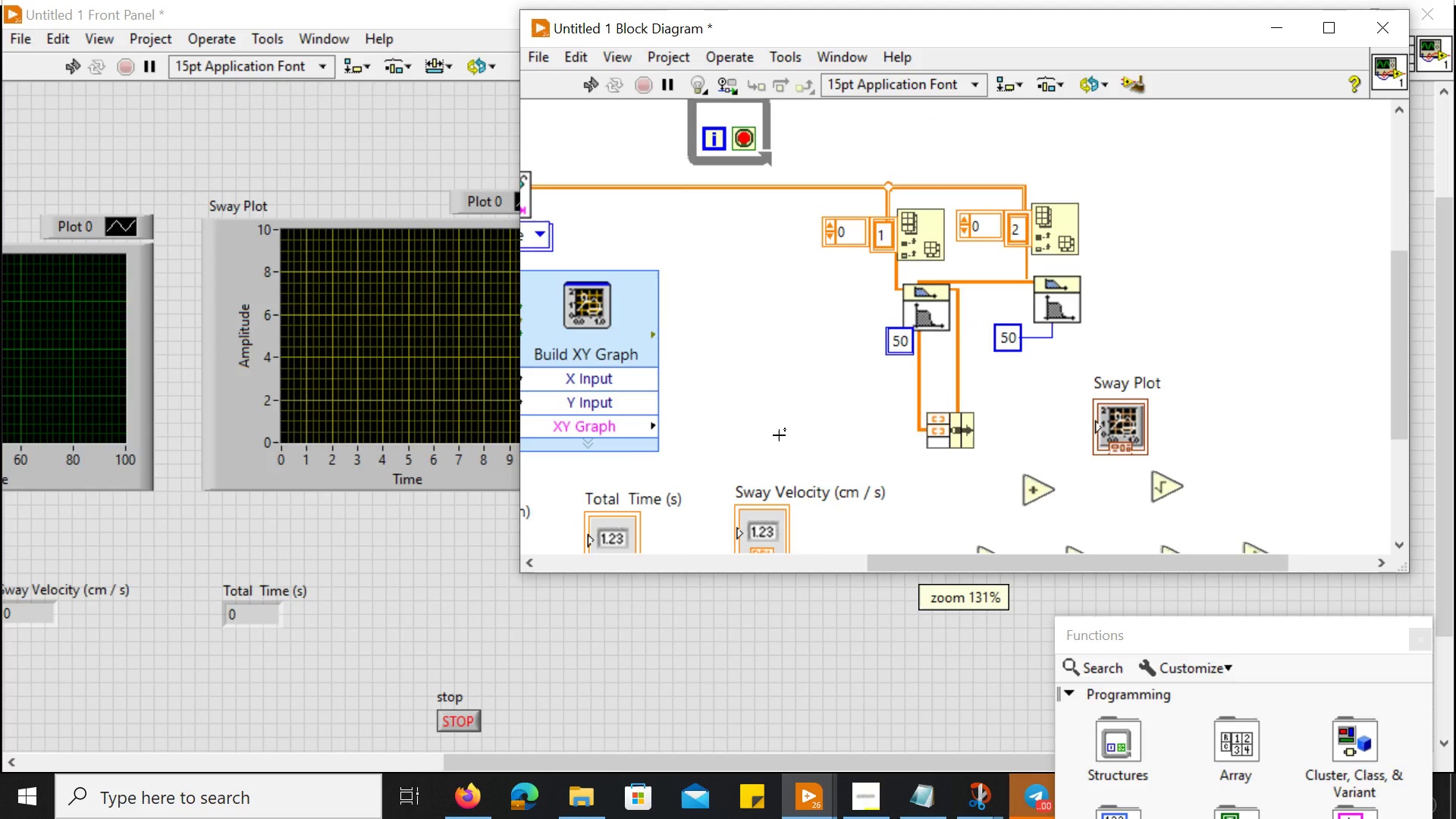 
wait(6.52)
 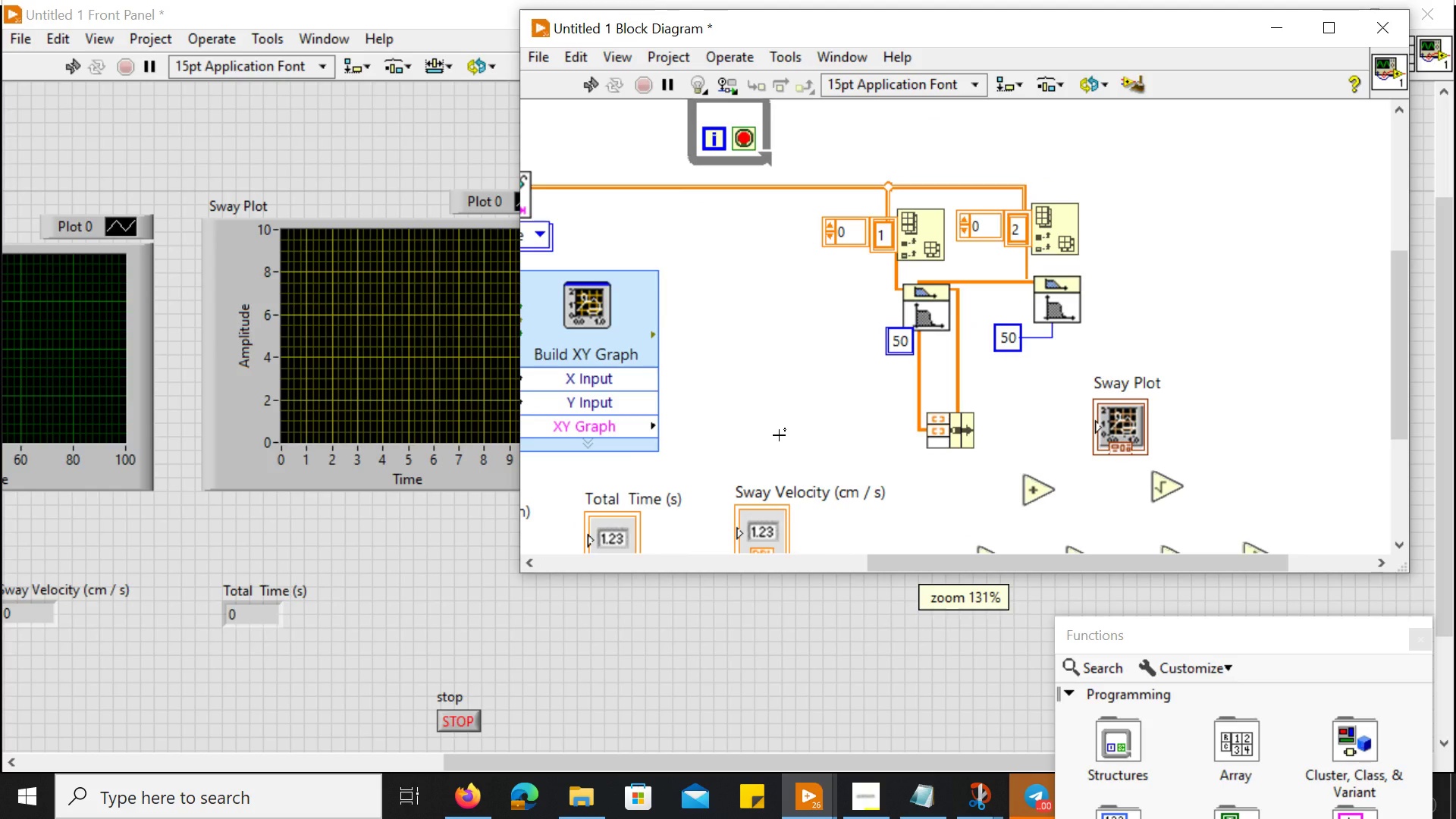 
scroll: coordinate [77, 306], scroll_direction: up, amount: 9.0
 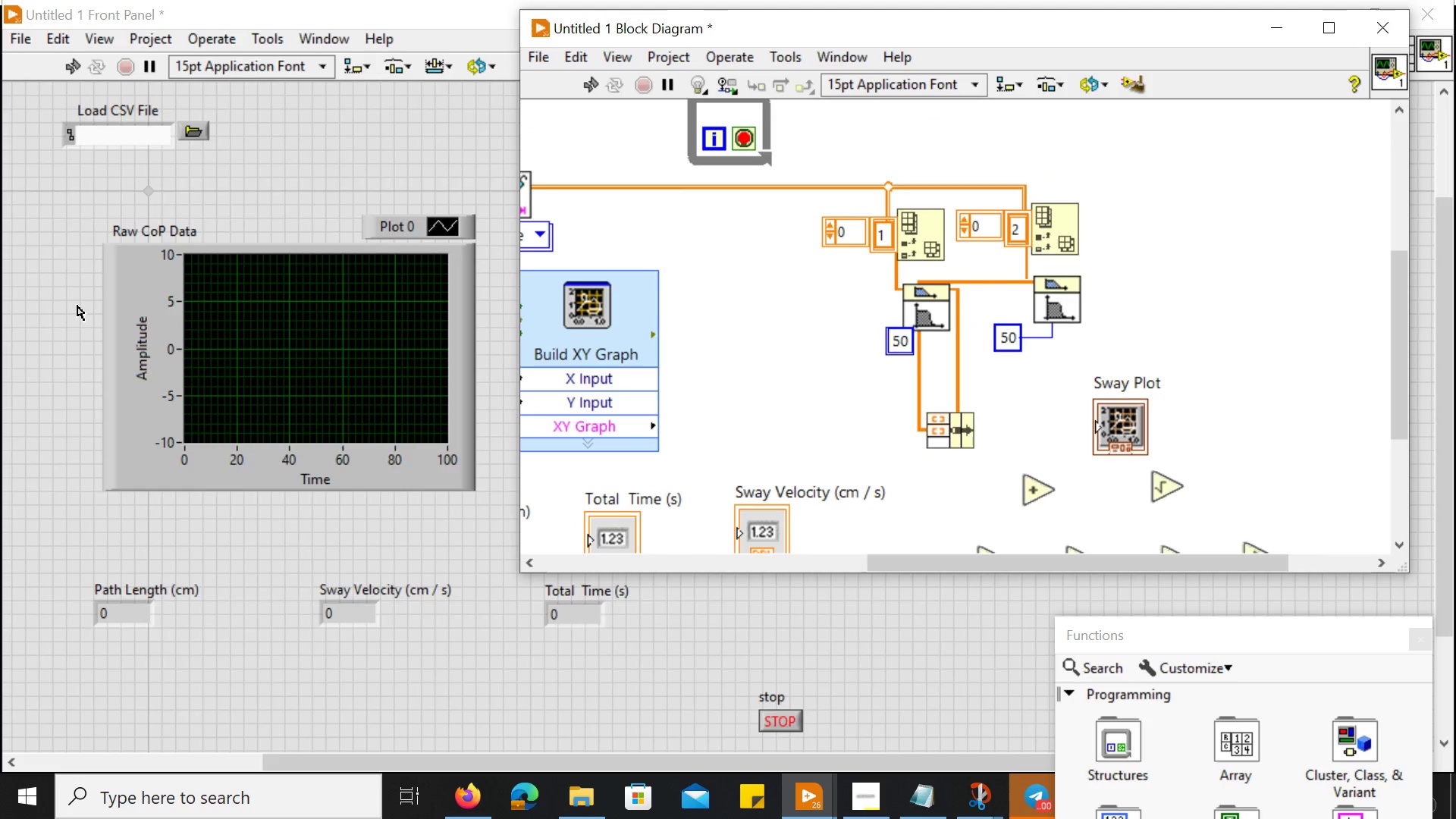 
scroll: coordinate [698, 272], scroll_direction: down, amount: 10.0
 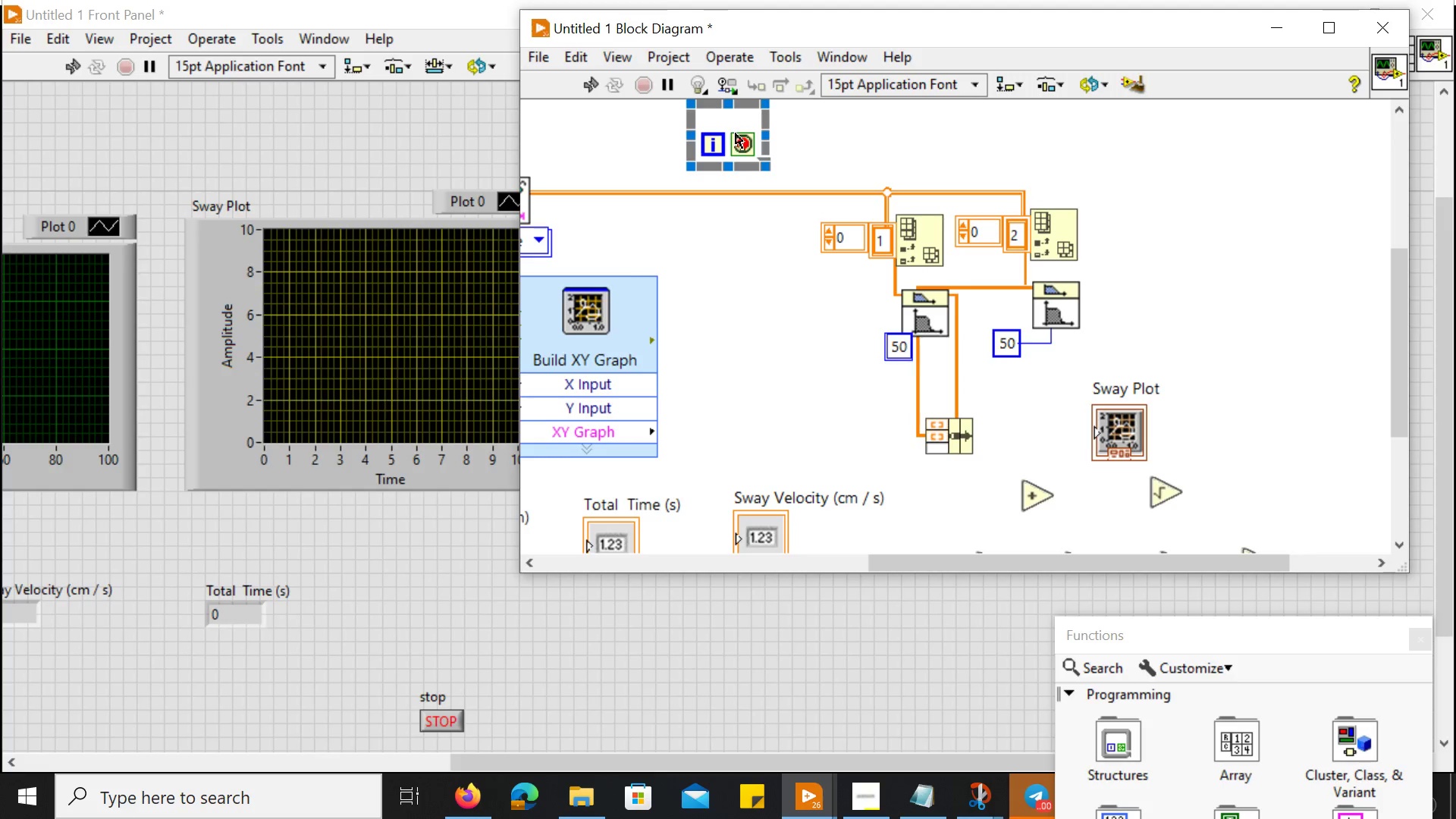 
left_click_drag(start_coordinate=[736, 134], to_coordinate=[772, 350])
 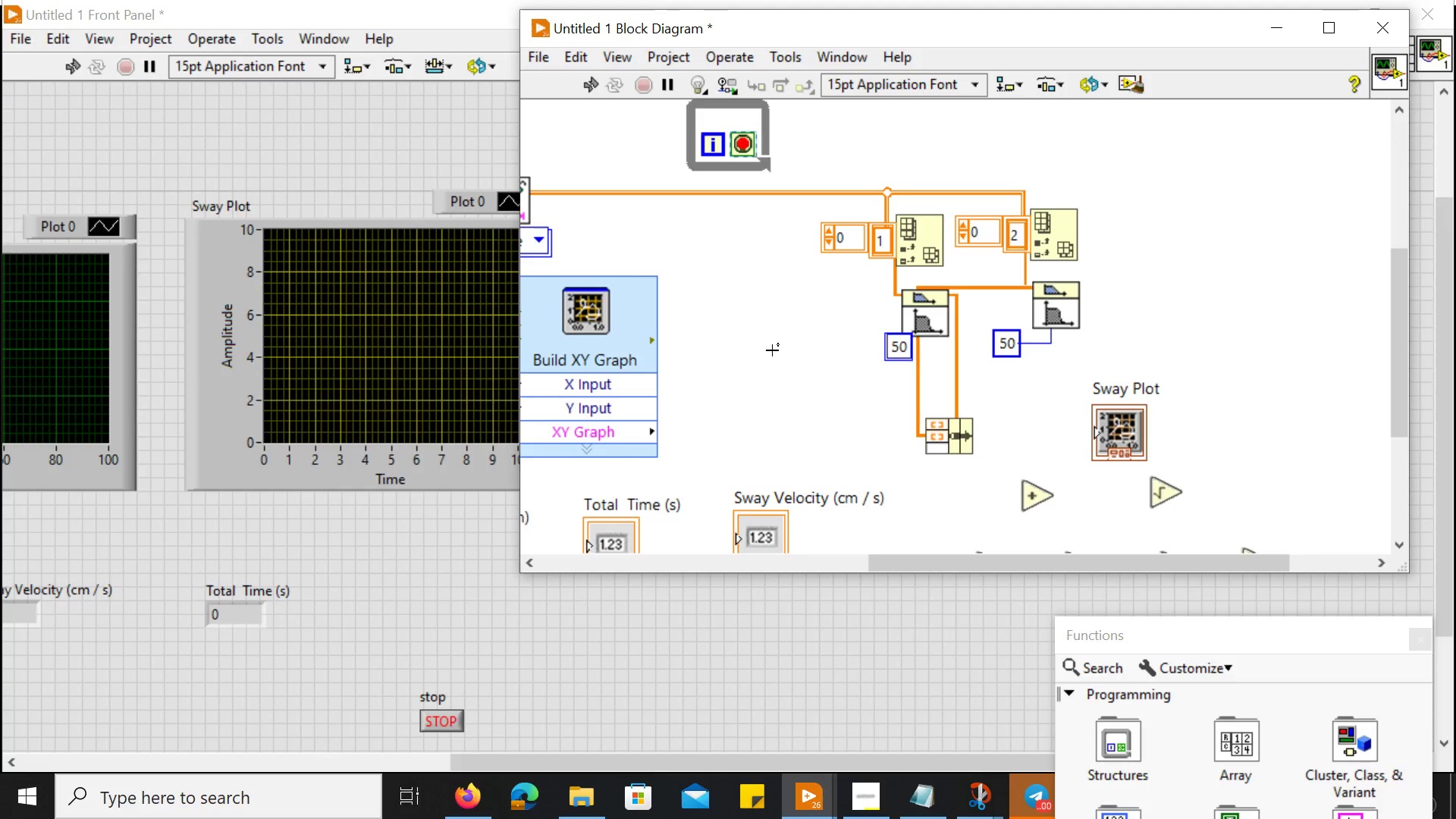 
right_click([772, 350])
 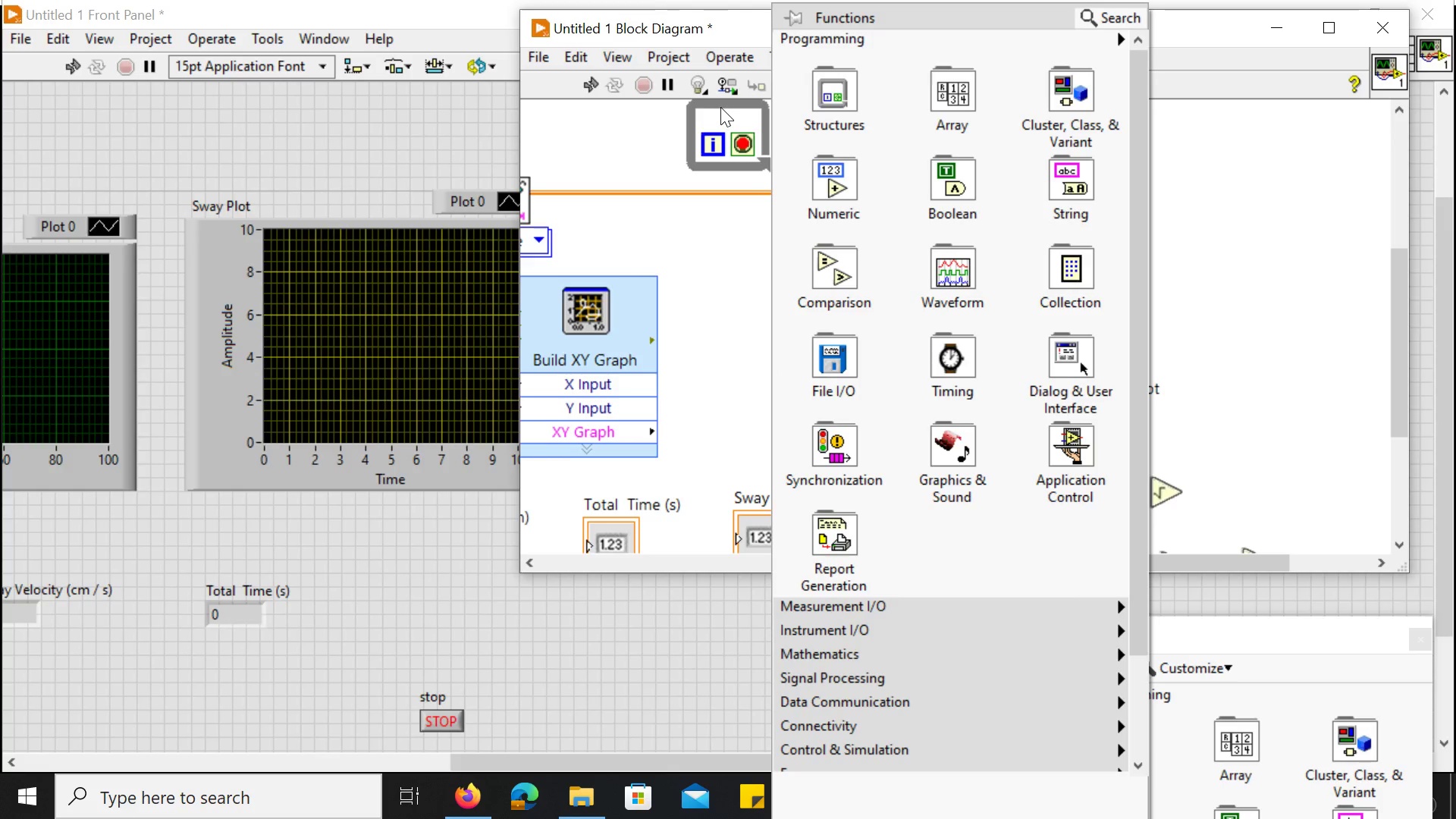 
left_click([720, 107])
 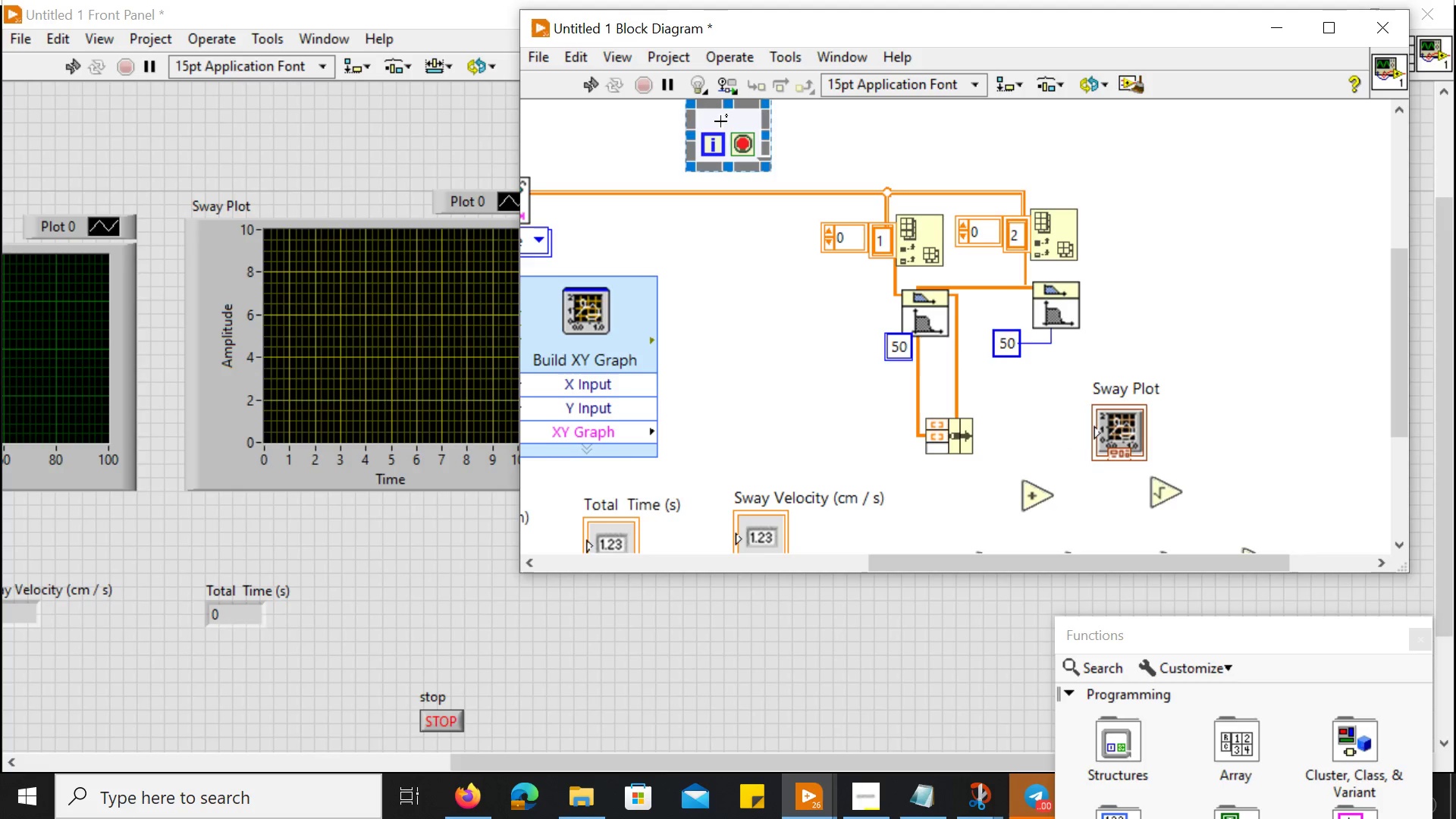 
left_click_drag(start_coordinate=[720, 121], to_coordinate=[742, 130])
 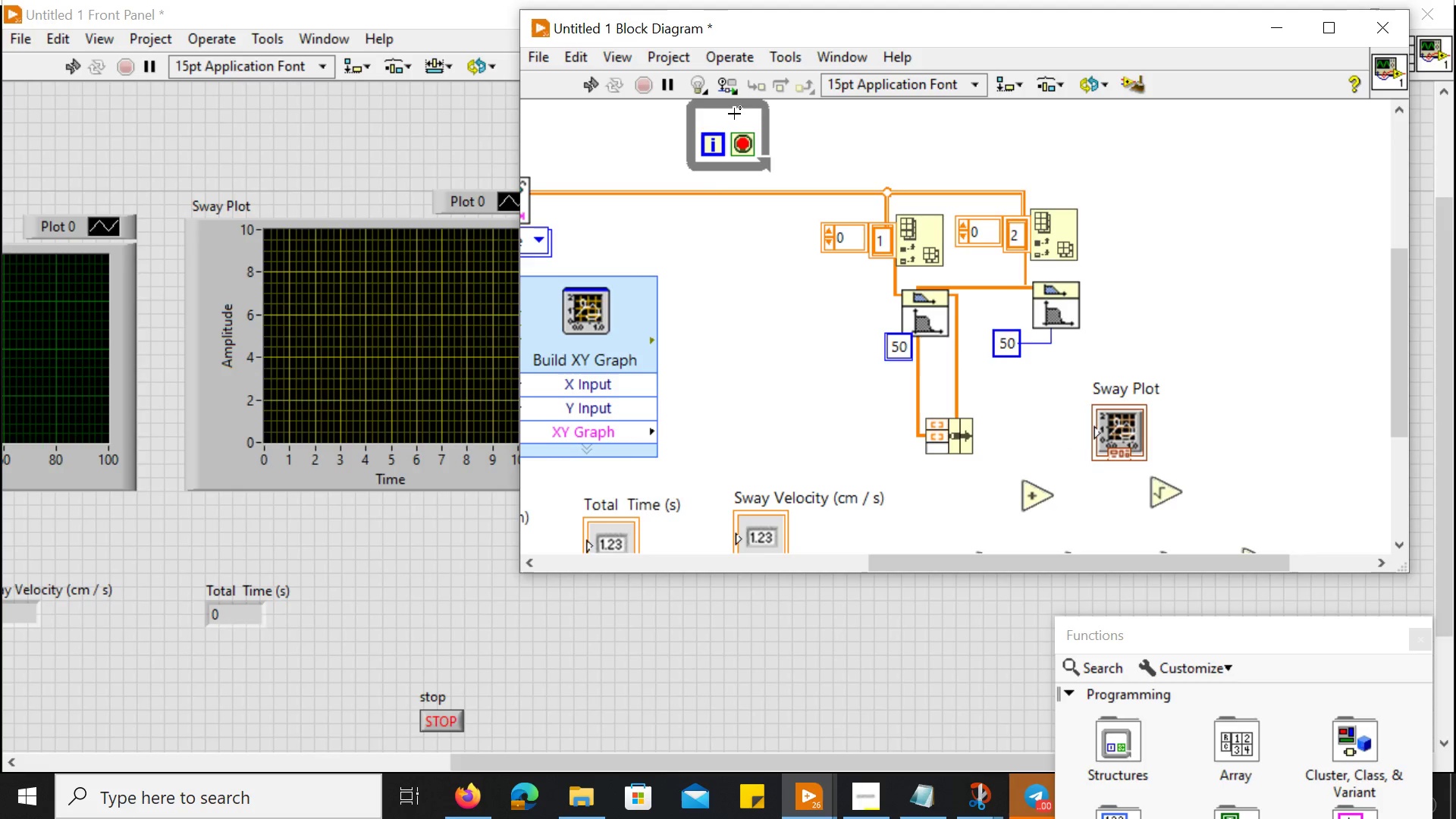 
left_click_drag(start_coordinate=[734, 114], to_coordinate=[814, 211])
 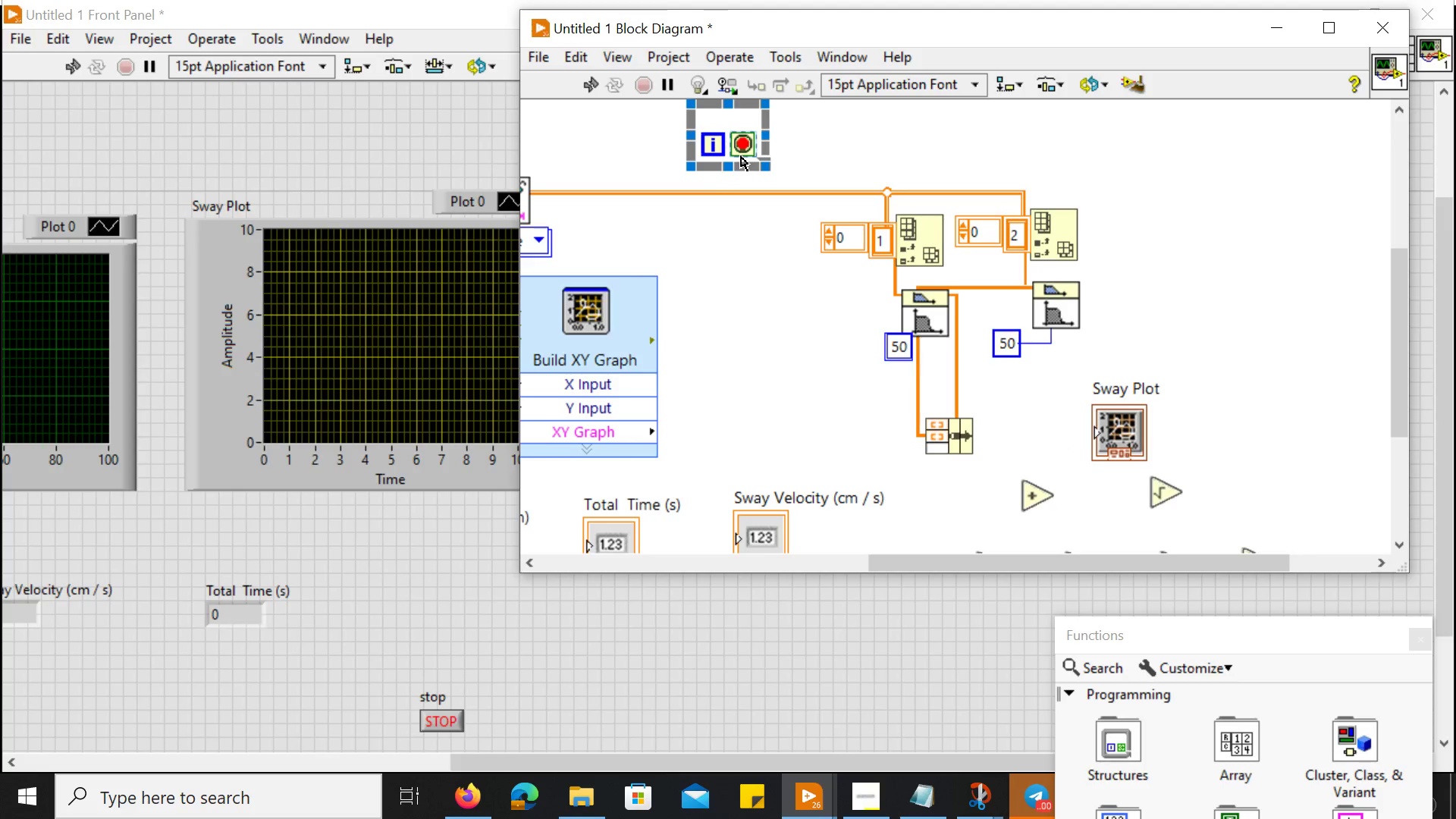 
left_click([741, 156])
 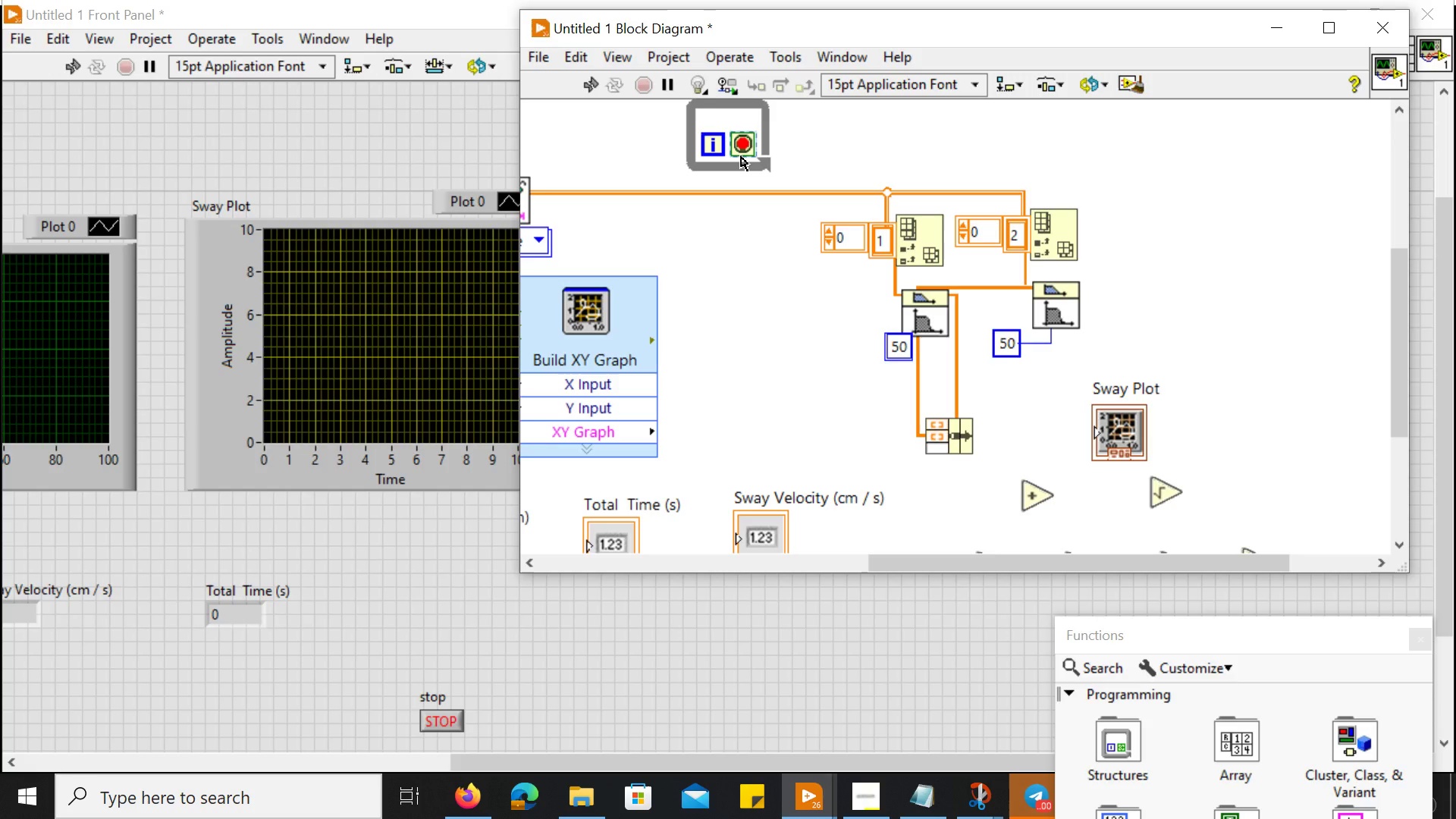 
left_click_drag(start_coordinate=[741, 156], to_coordinate=[740, 185])
 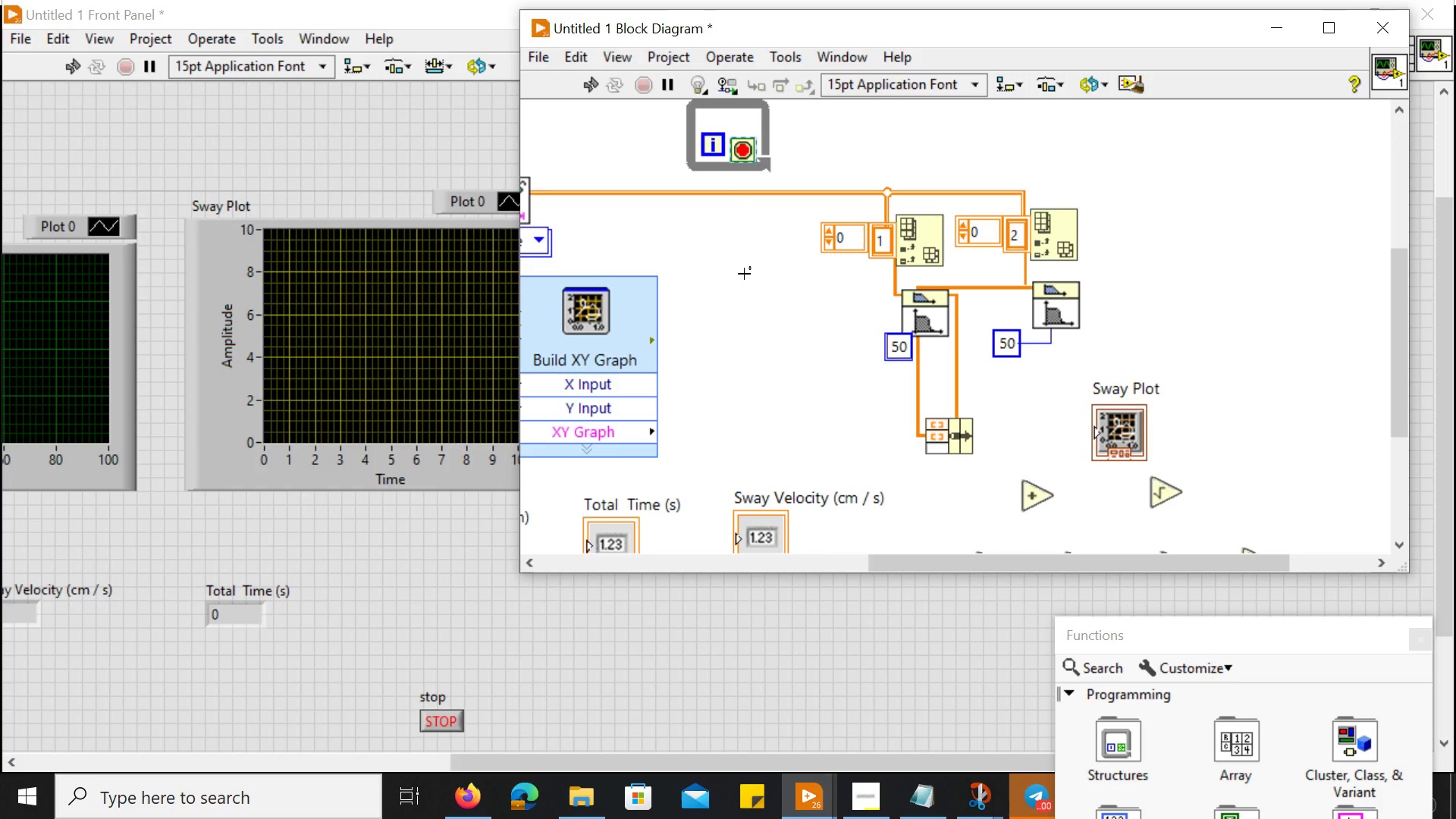 
key(Control+ControlLeft)
 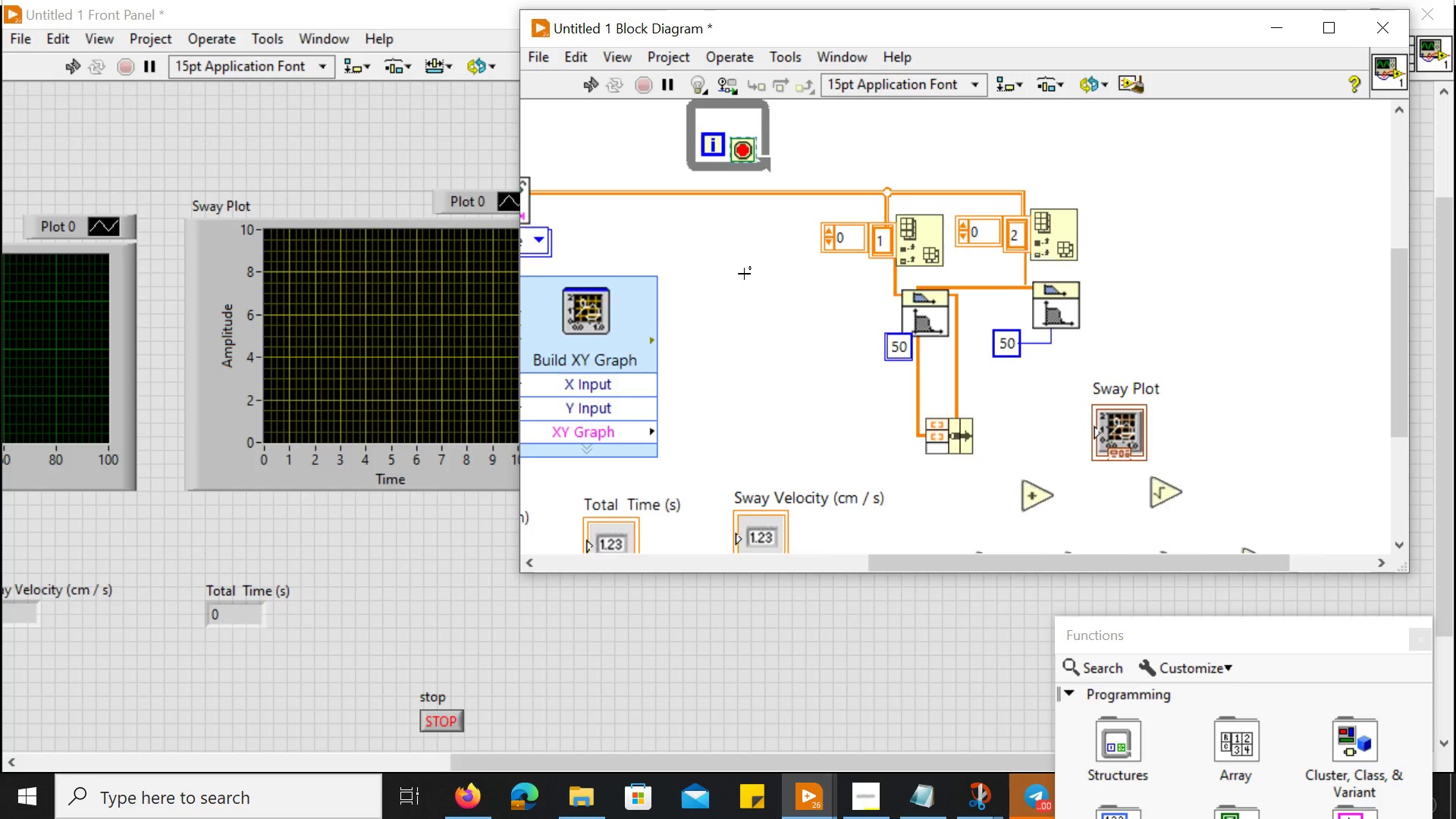 
key(Control+ControlLeft)
 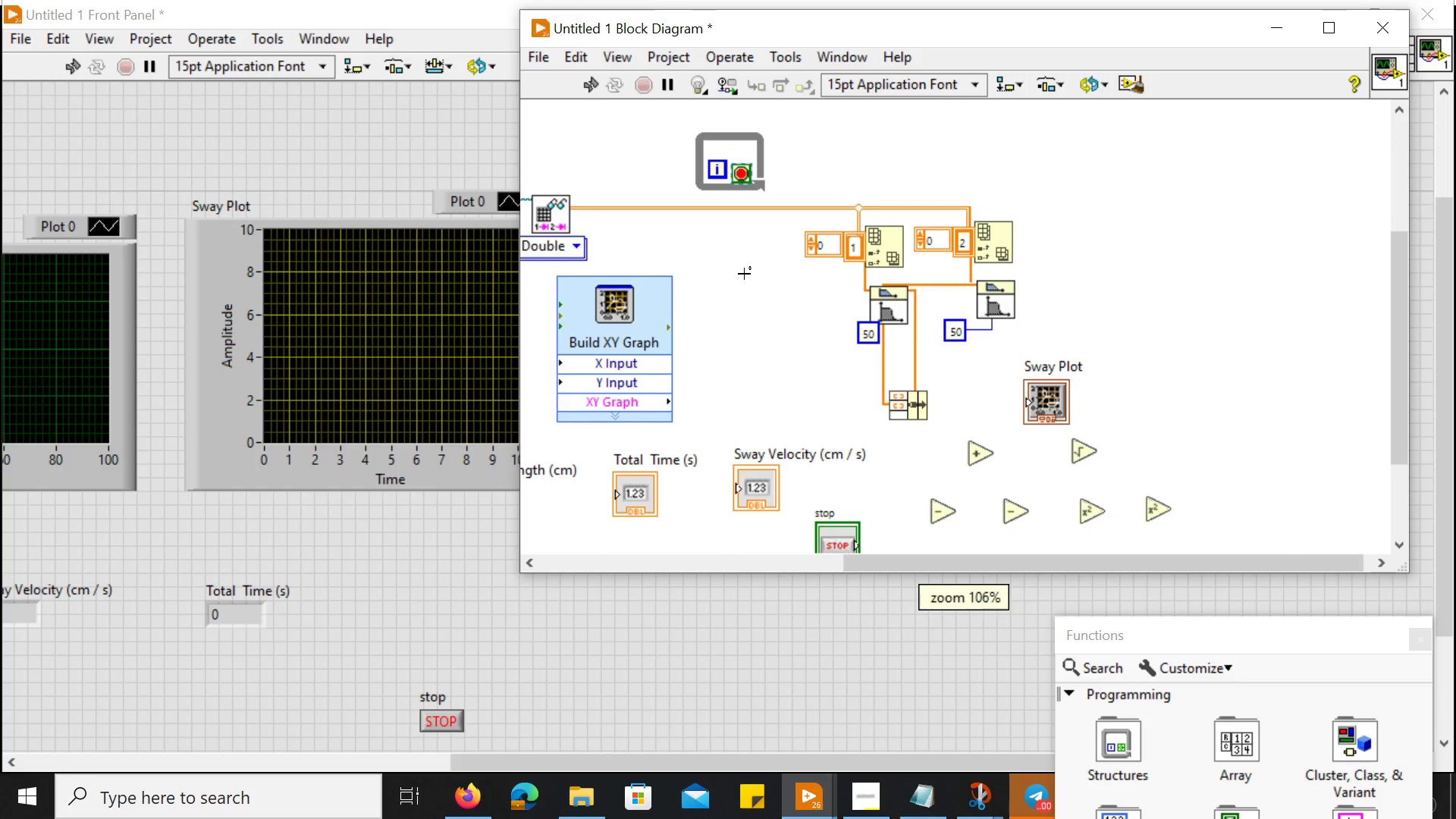 
key(Control+ControlLeft)
 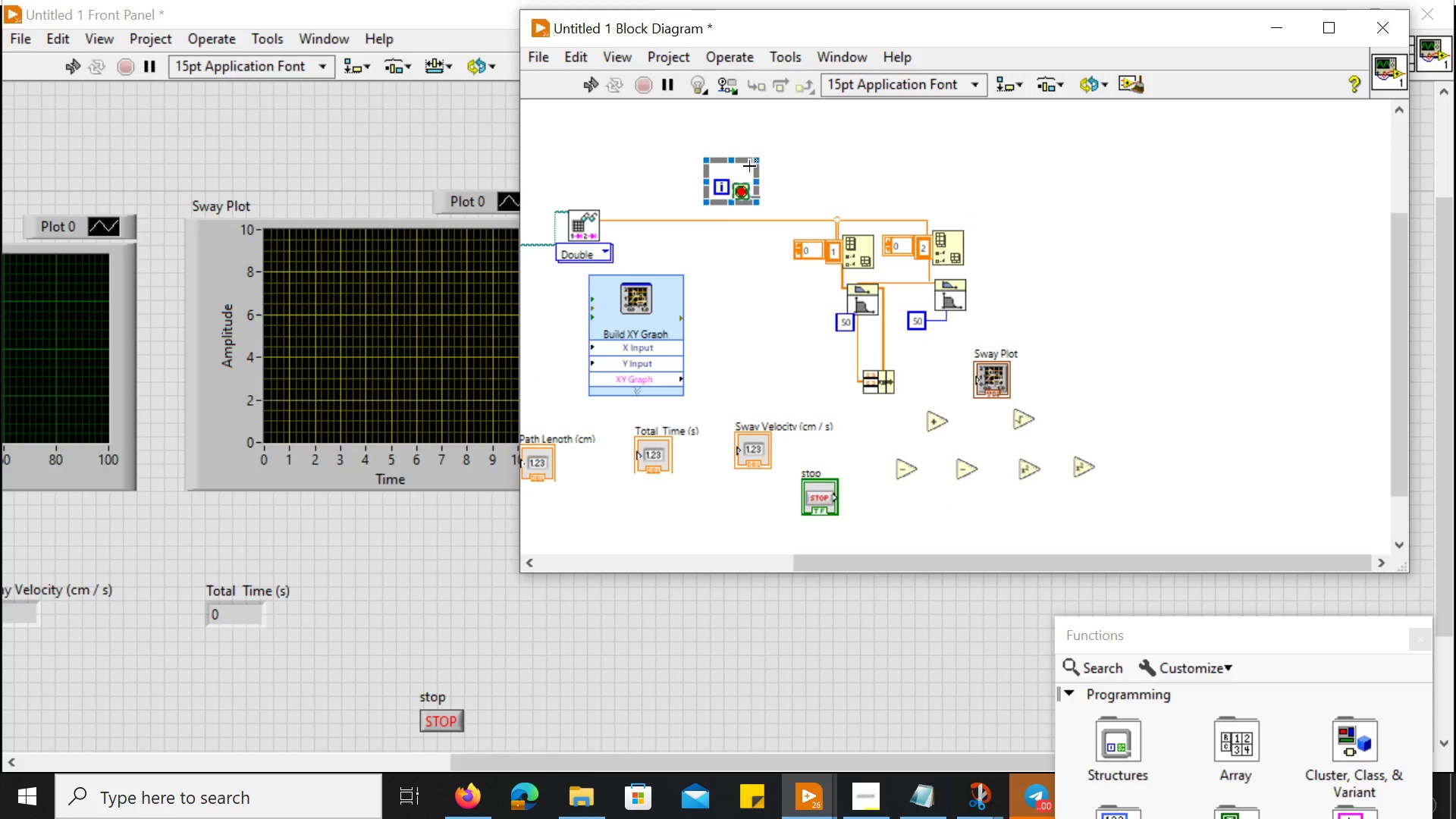 
scroll: coordinate [744, 274], scroll_direction: down, amount: 3.0
 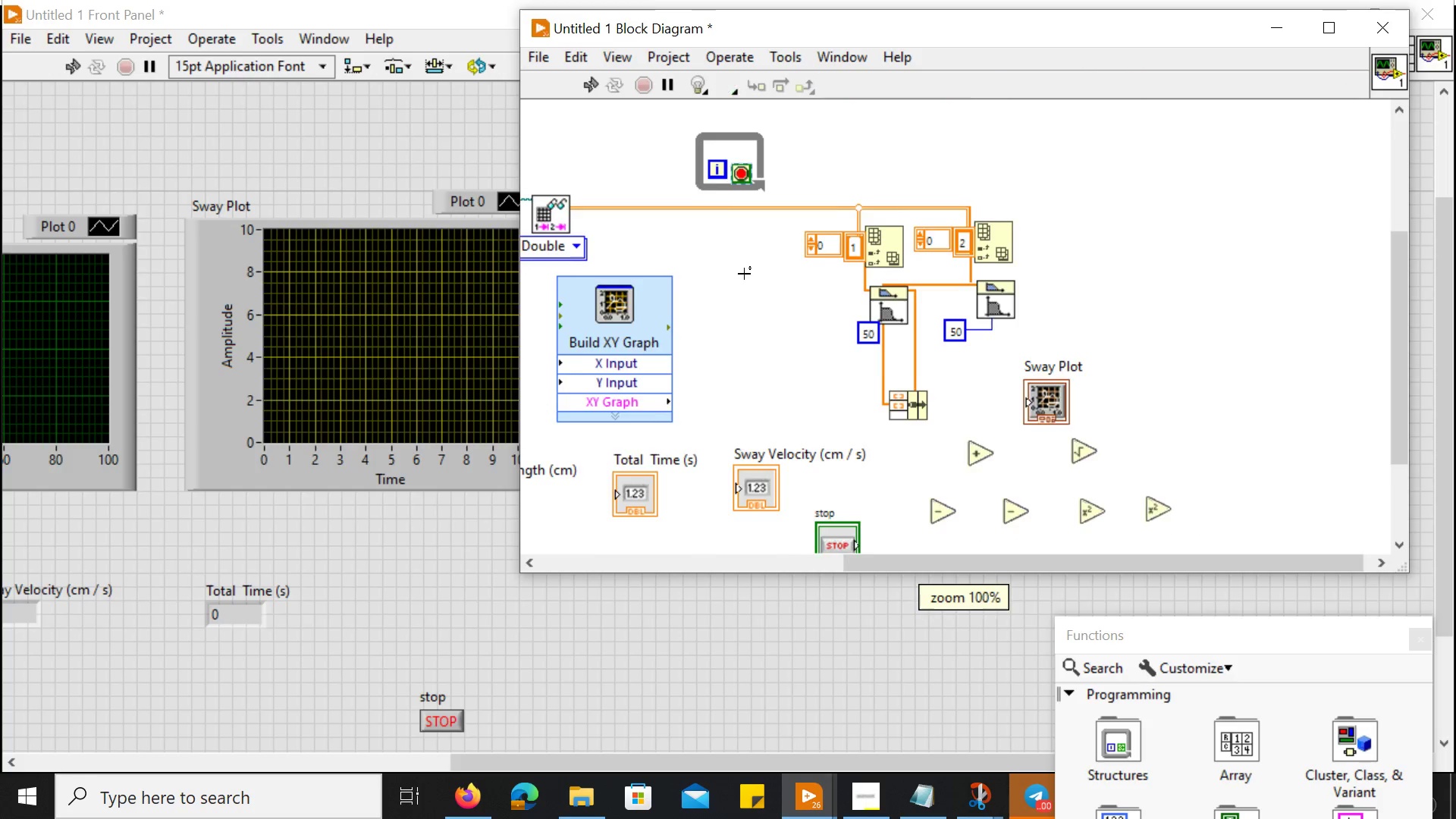 
left_click([730, 166])
 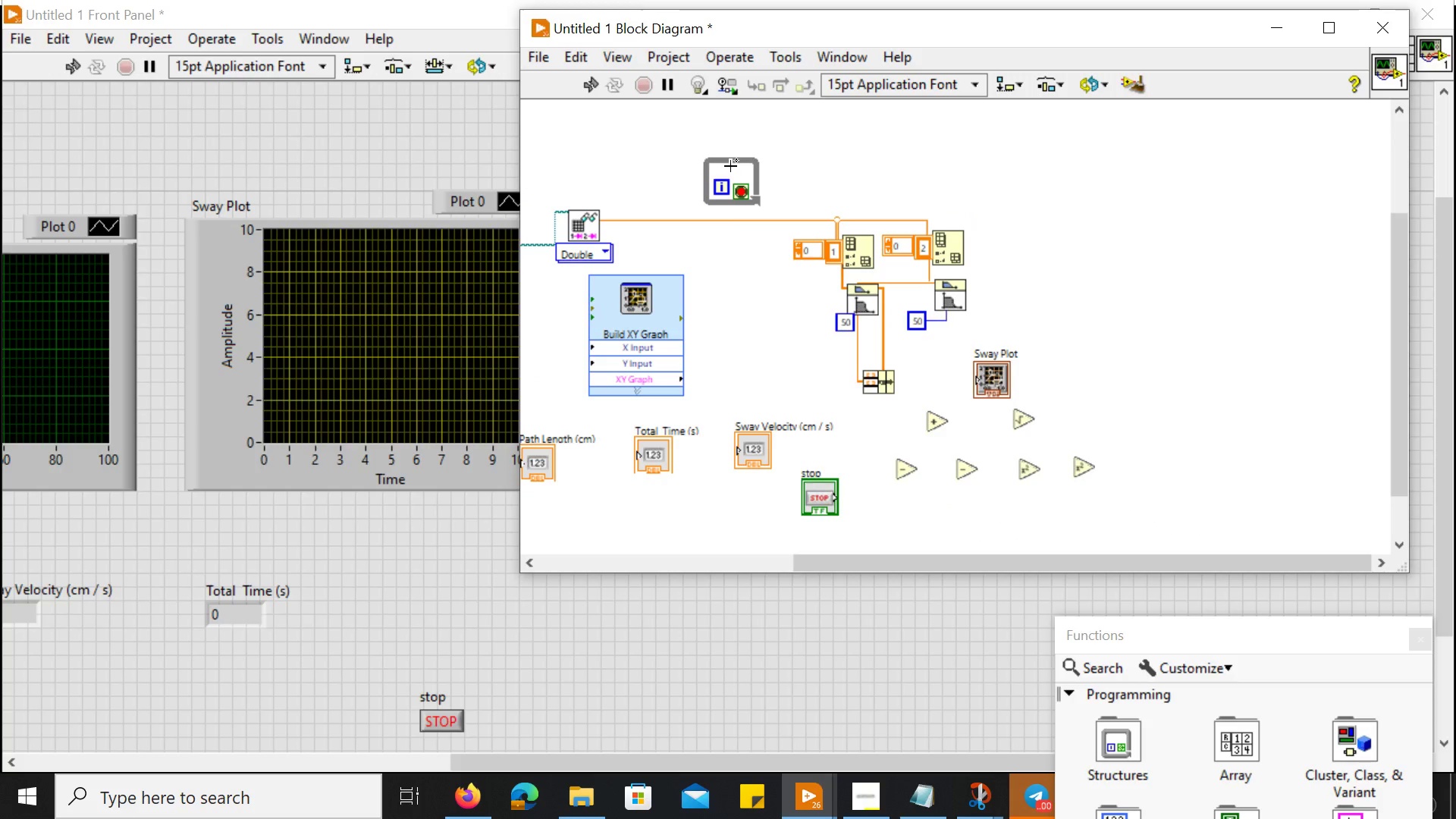 
left_click_drag(start_coordinate=[730, 166], to_coordinate=[730, 186])
 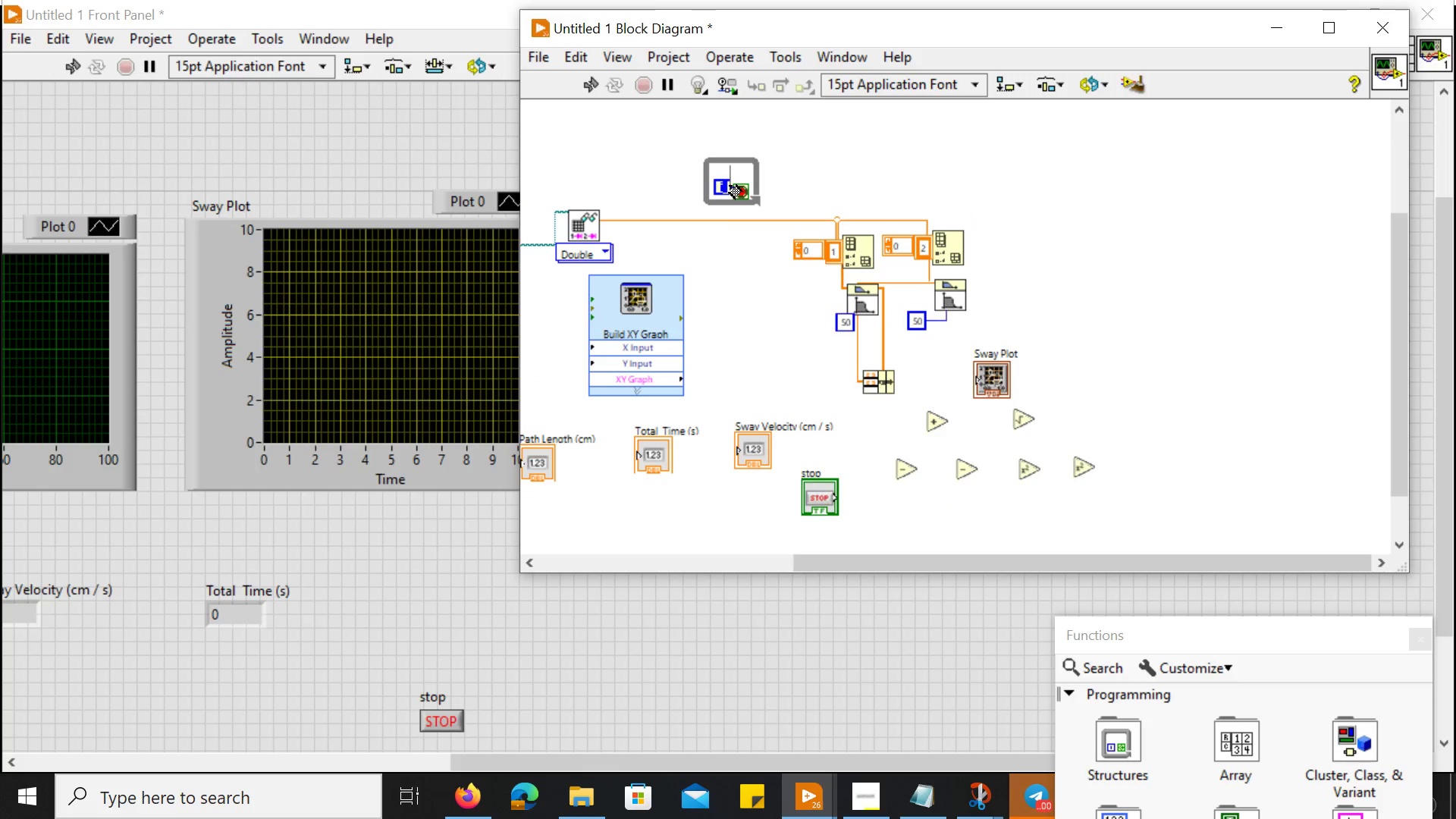 
left_click([730, 186])
 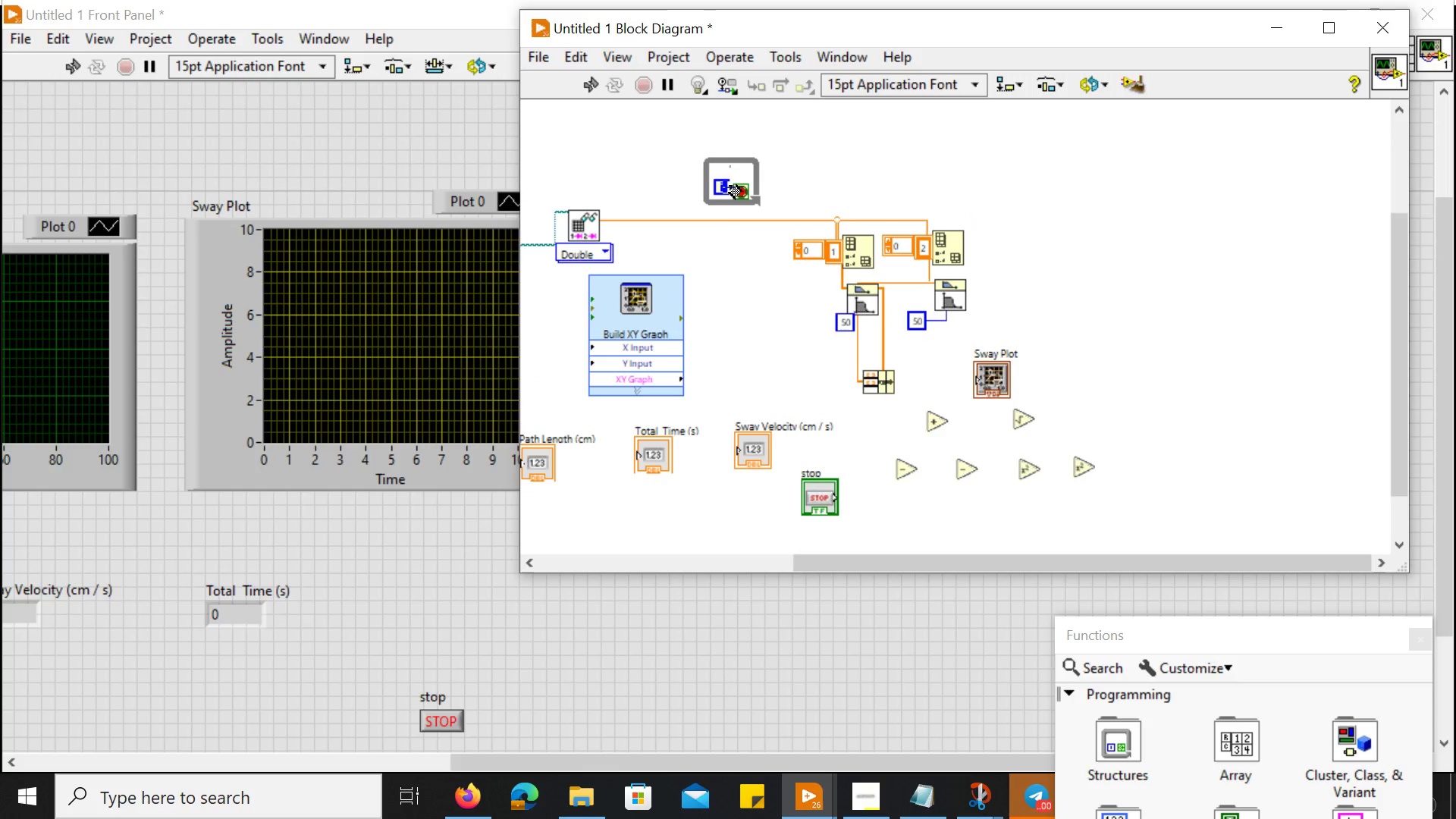 
left_click_drag(start_coordinate=[730, 186], to_coordinate=[808, 189])
 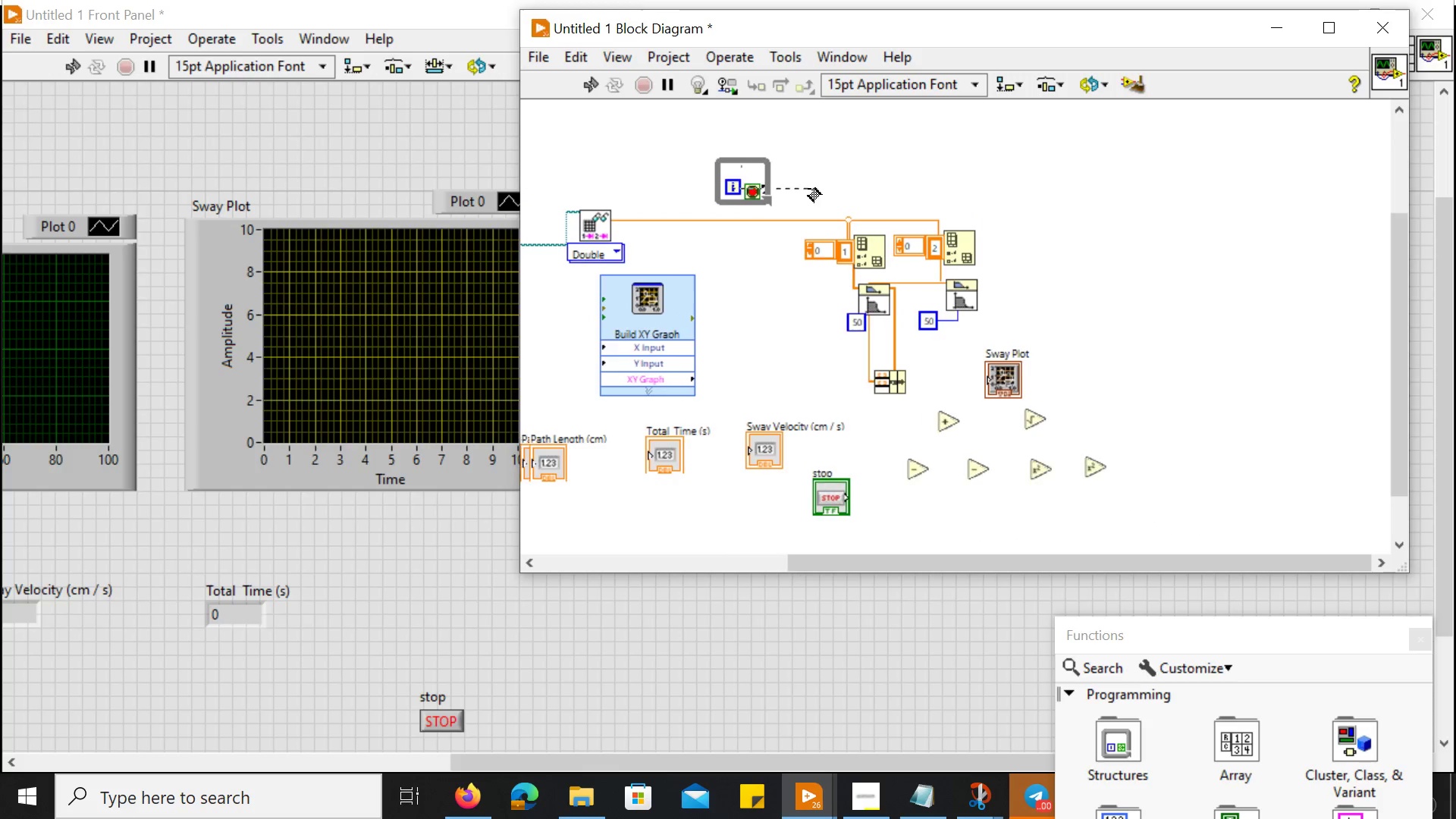 
scroll: coordinate [808, 189], scroll_direction: none, amount: 0.0
 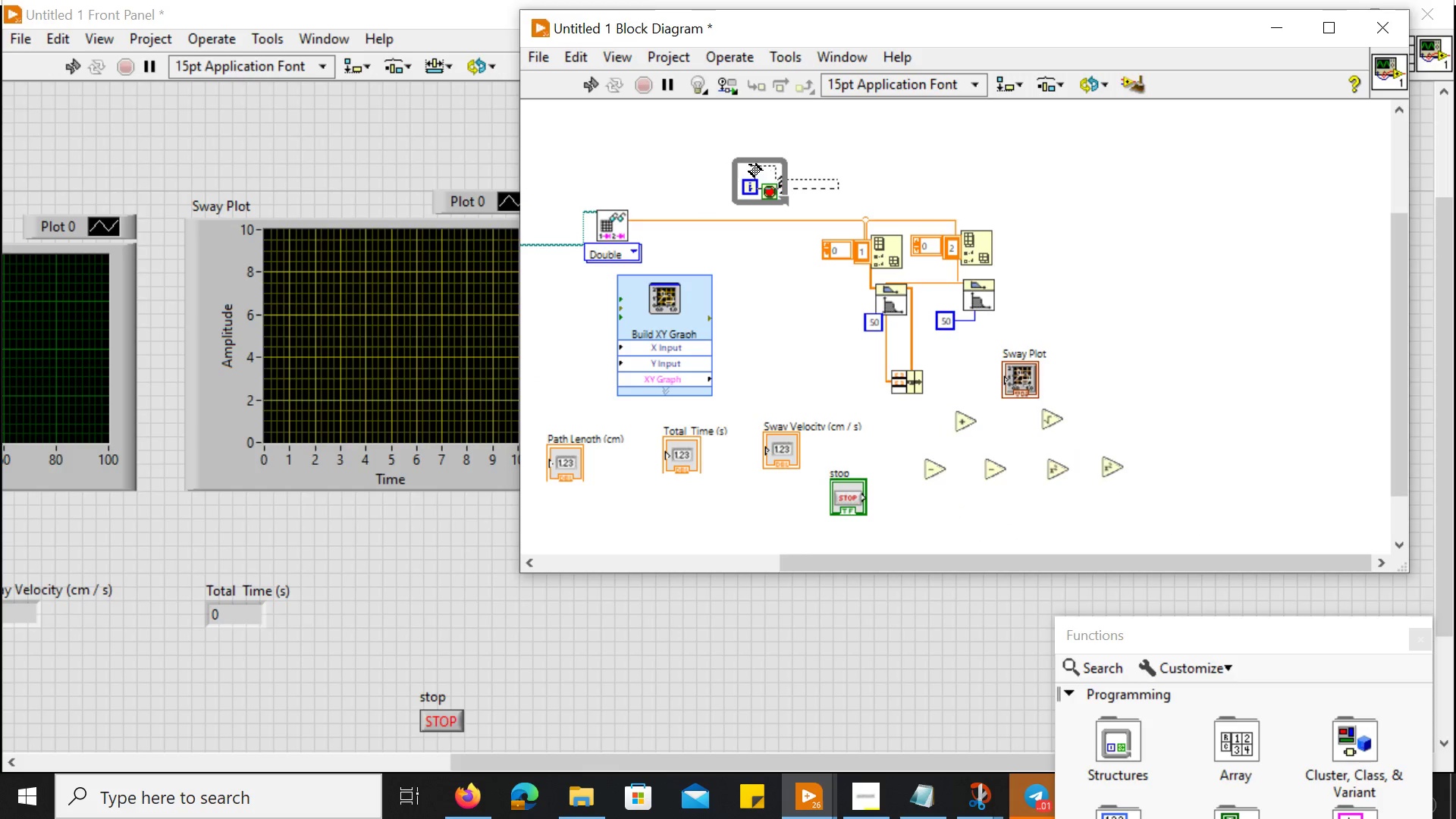 
left_click([749, 165])
 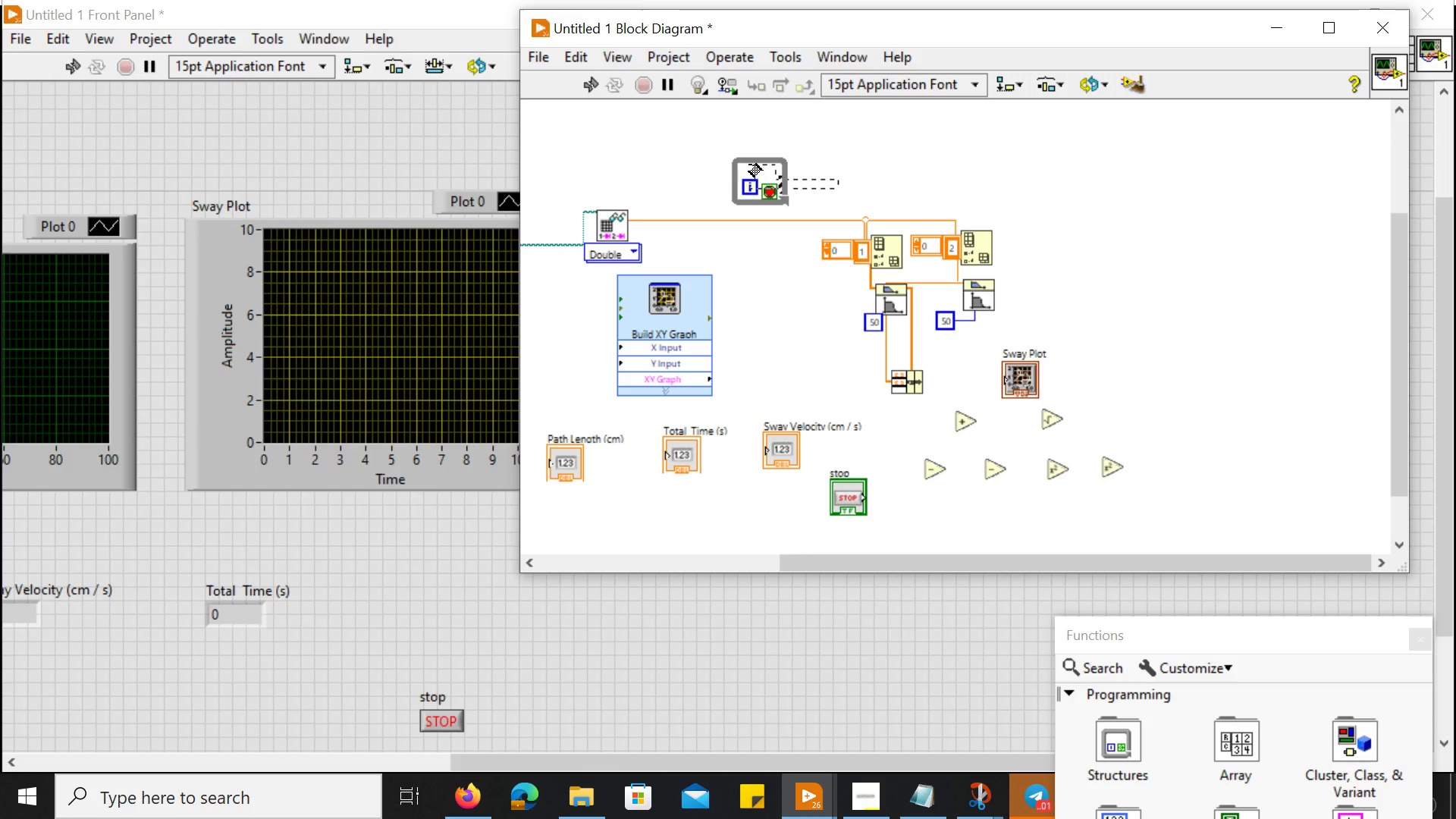 
key(Control+ControlLeft)
 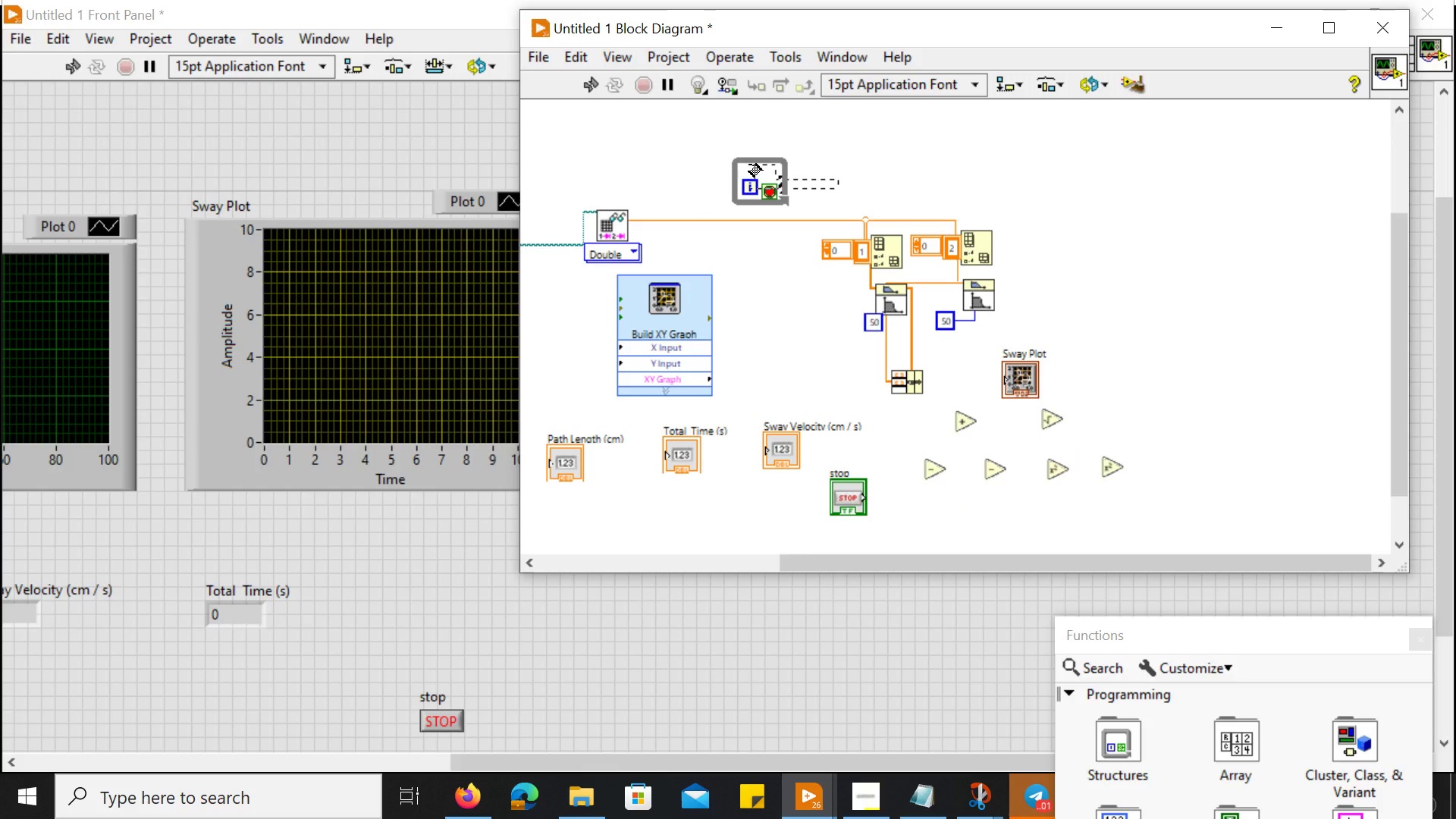 
key(Control+Z)
 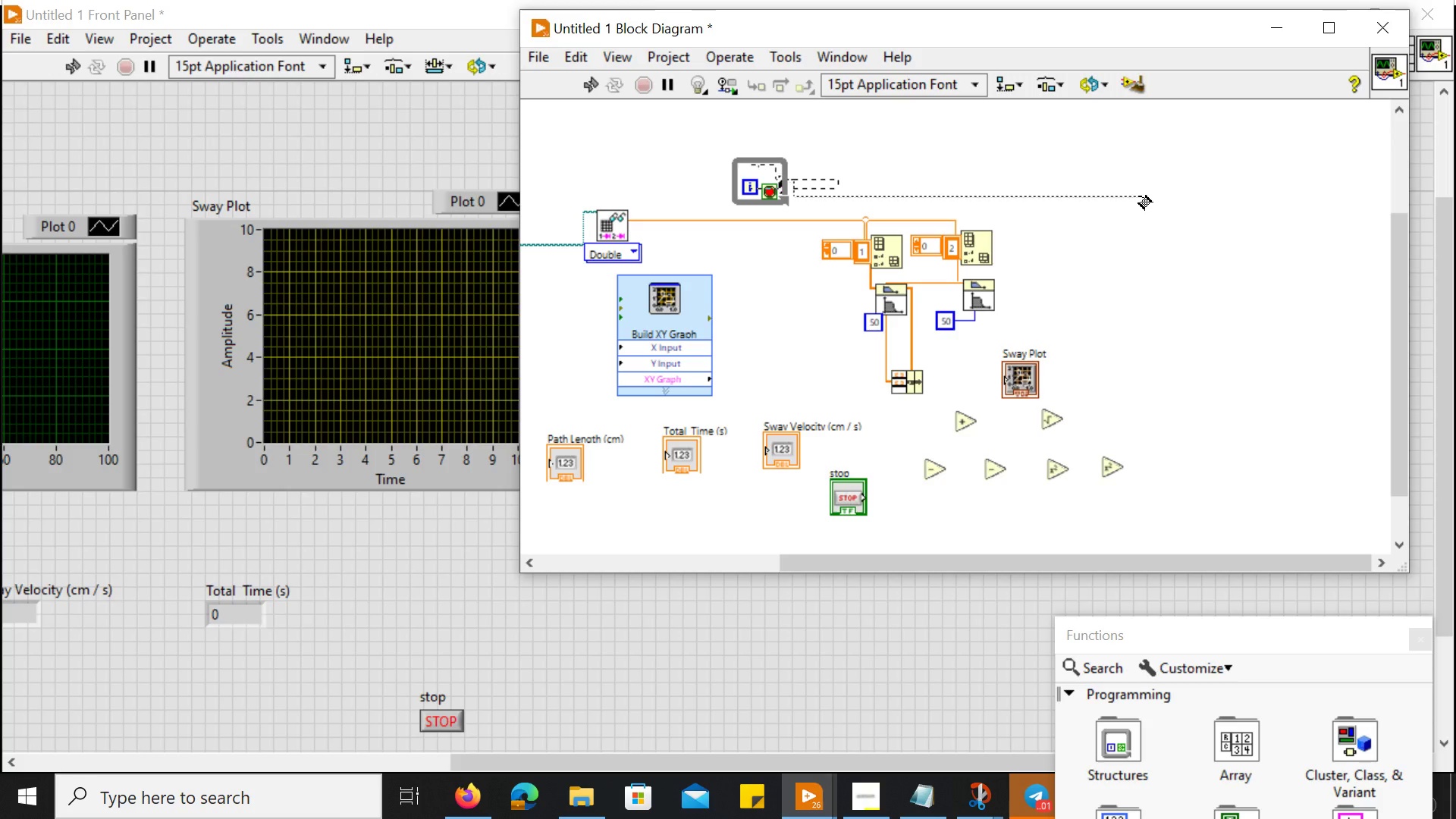 
double_click([1139, 196])
 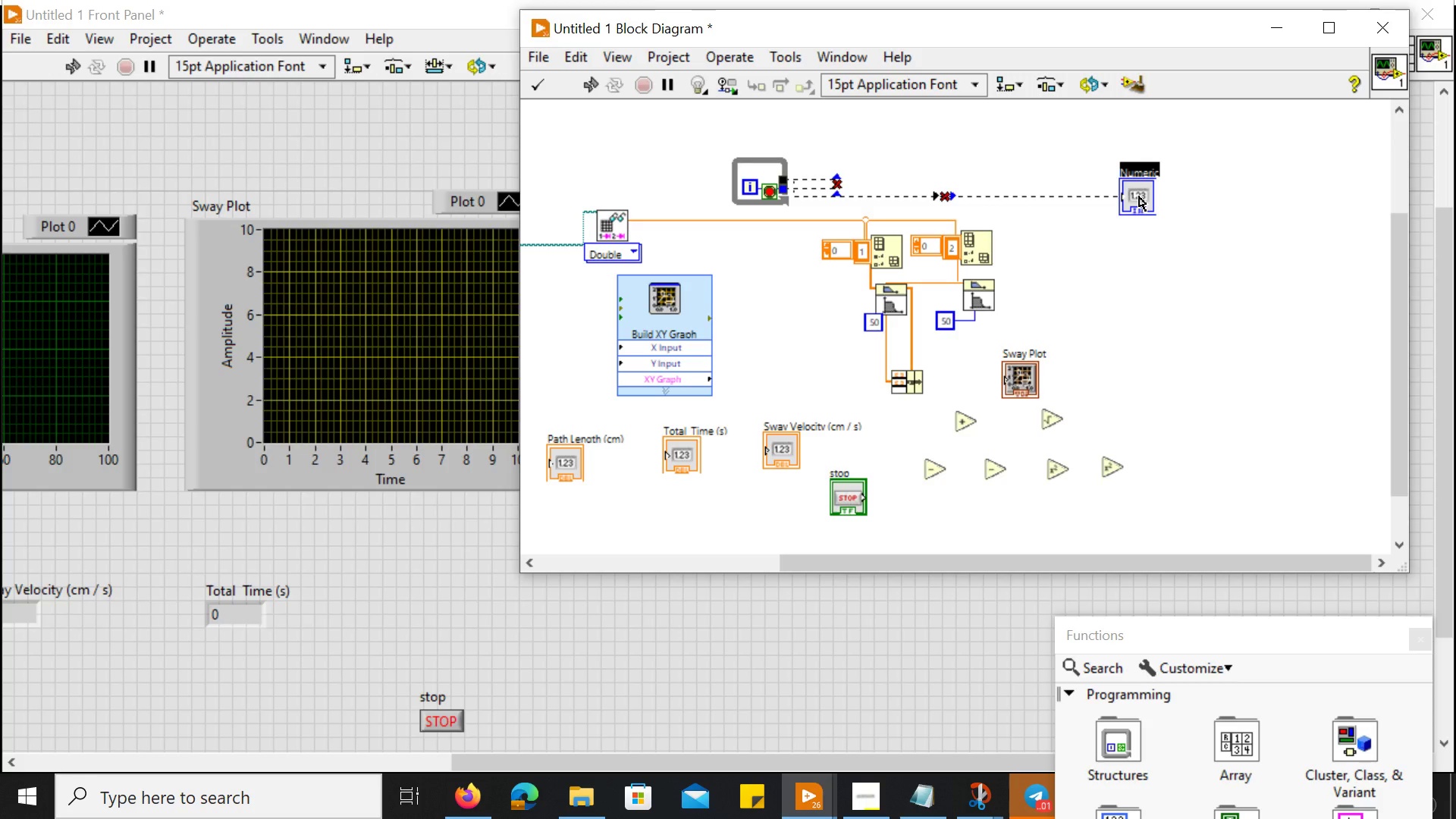 
key(Control+Z)
 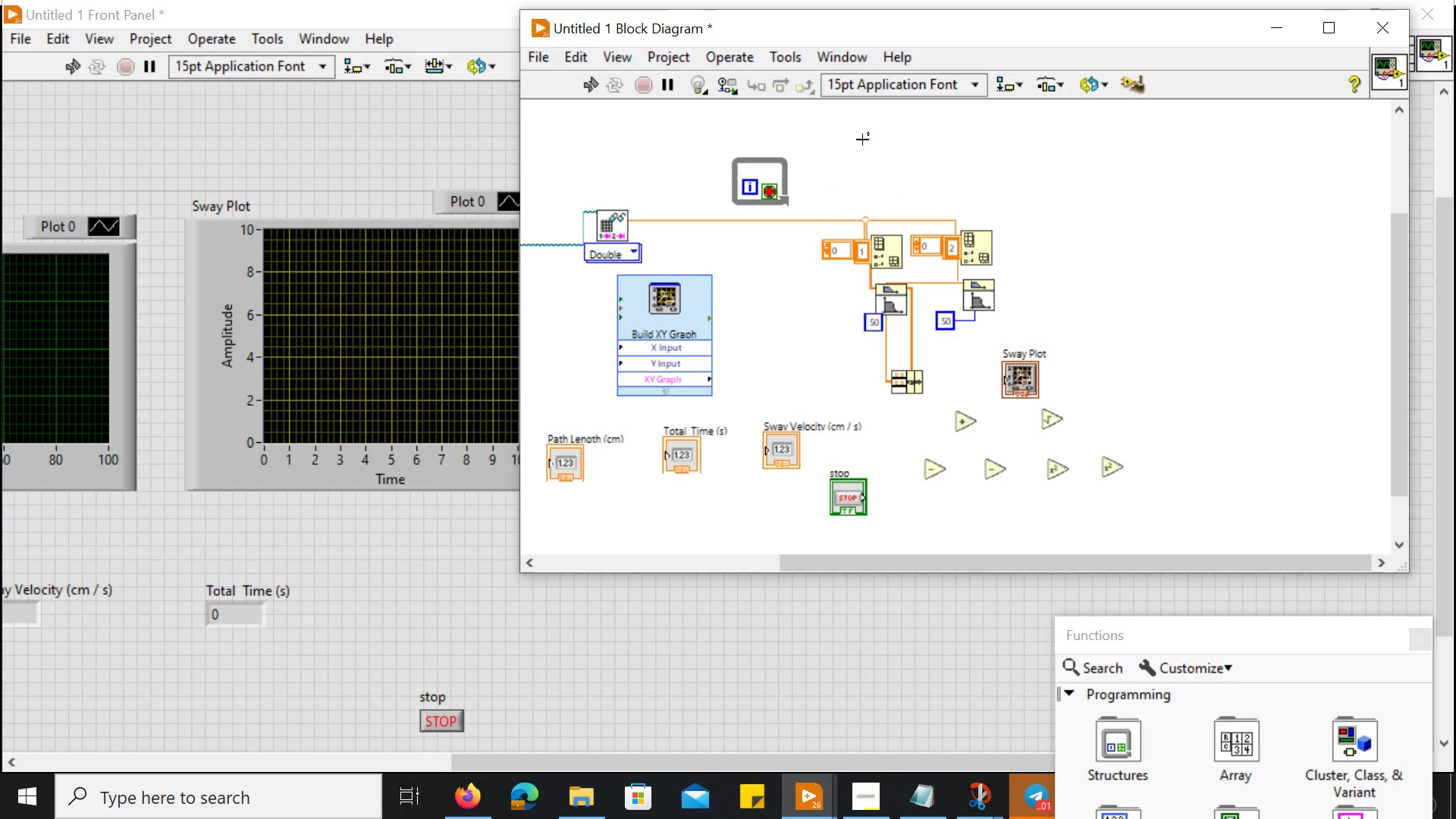 
left_click([775, 165])
 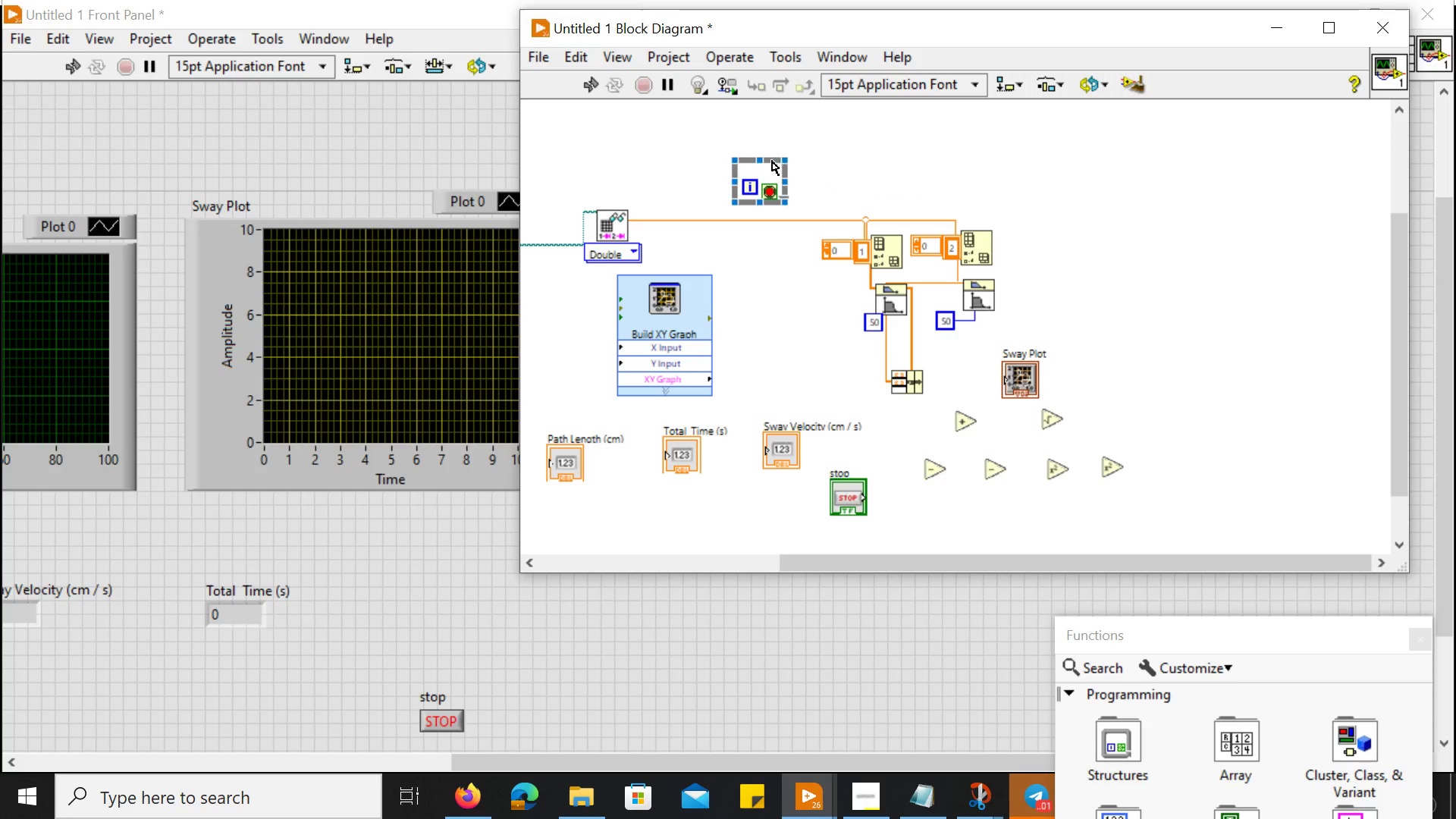 
left_click([771, 158])
 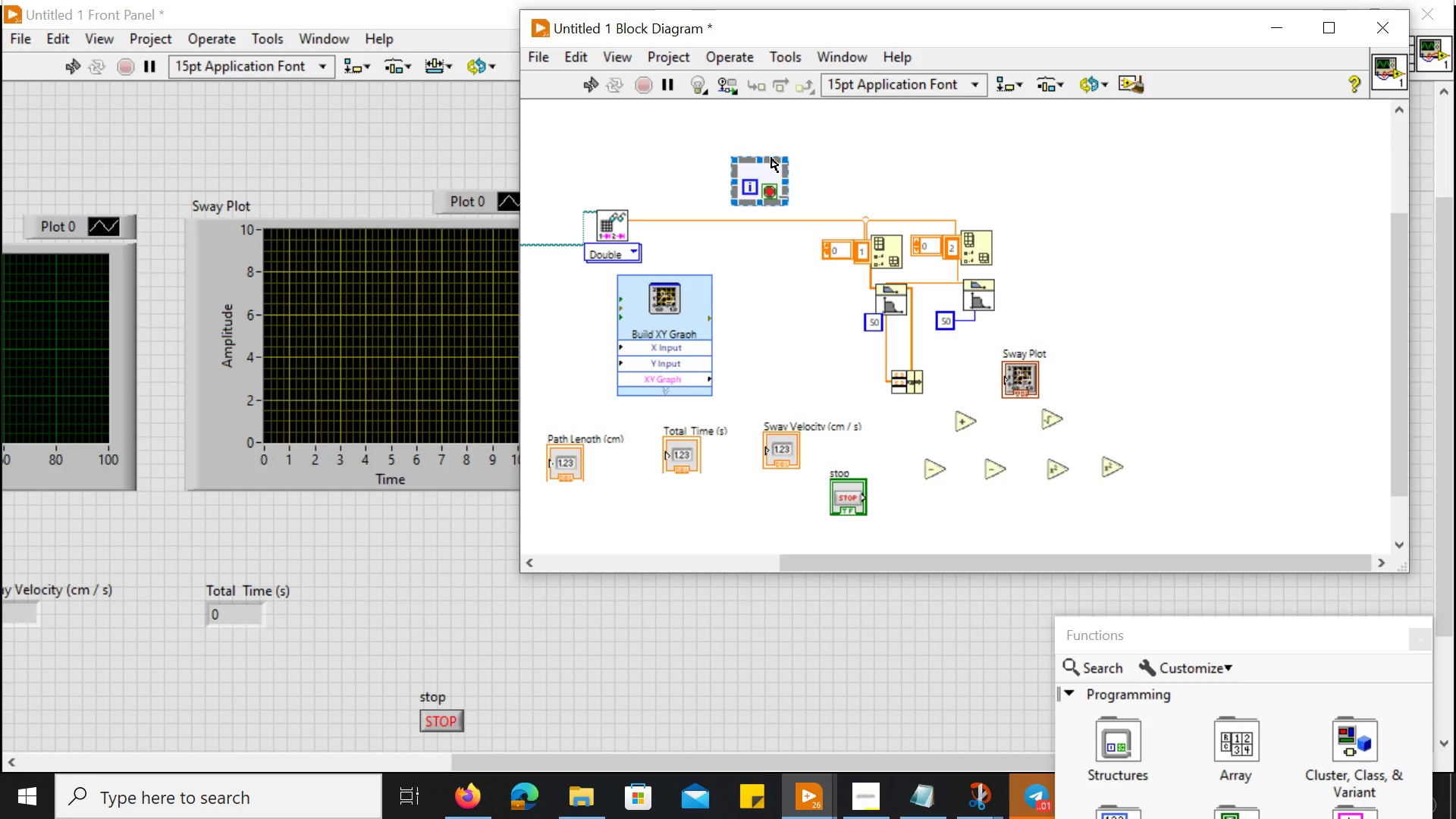 
key(Delete)
 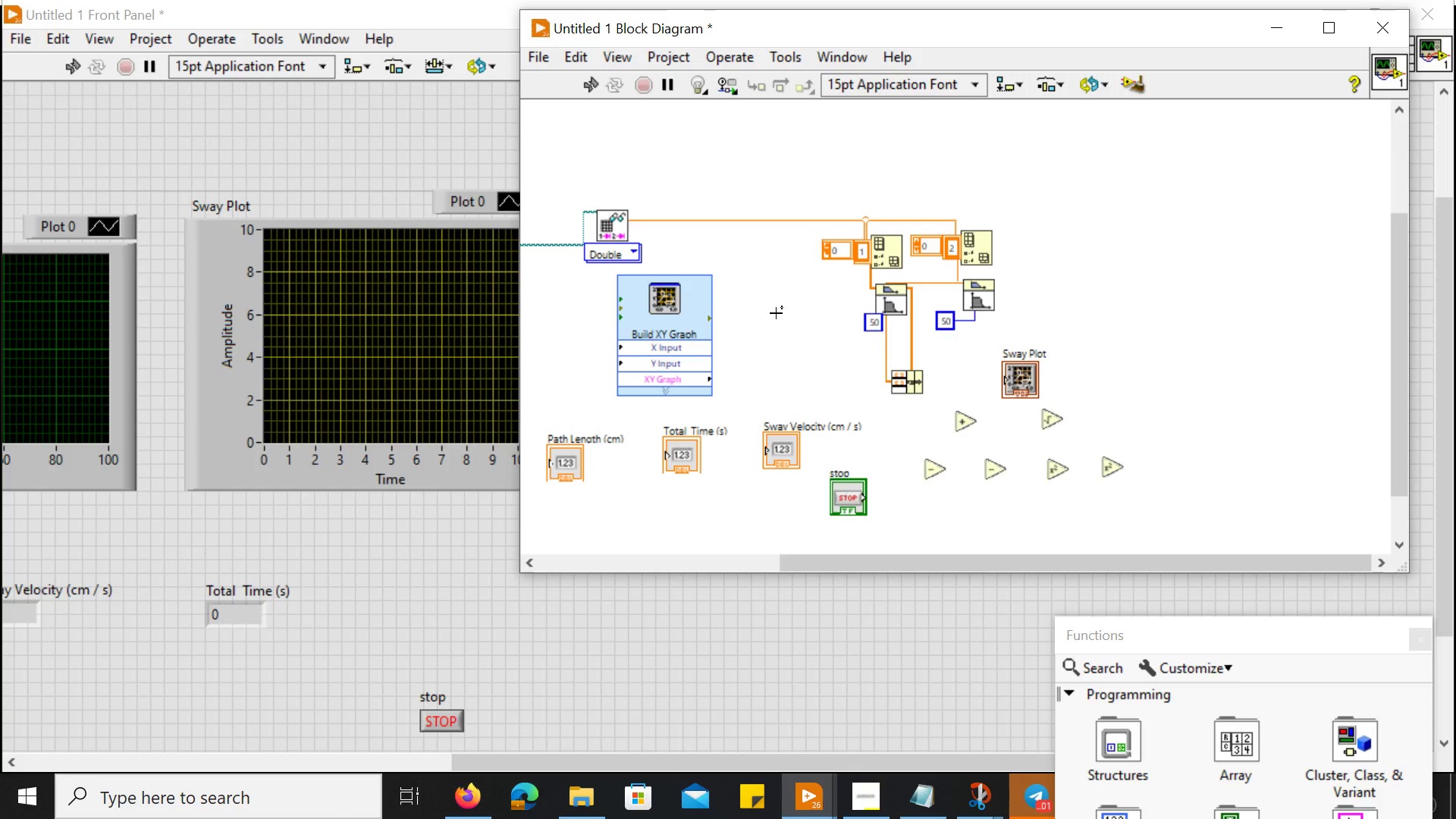 
left_click([781, 354])
 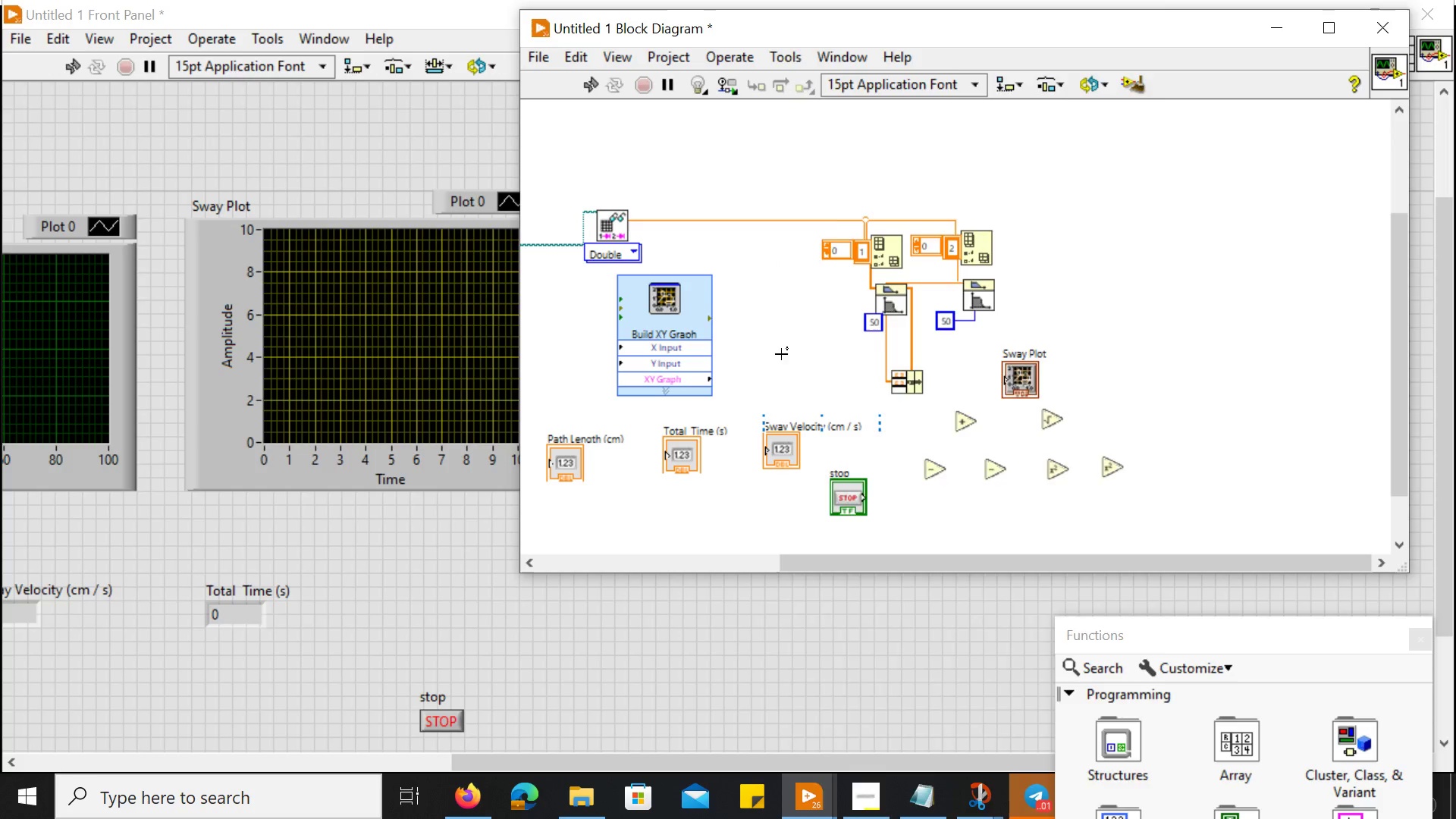 
right_click([781, 354])
 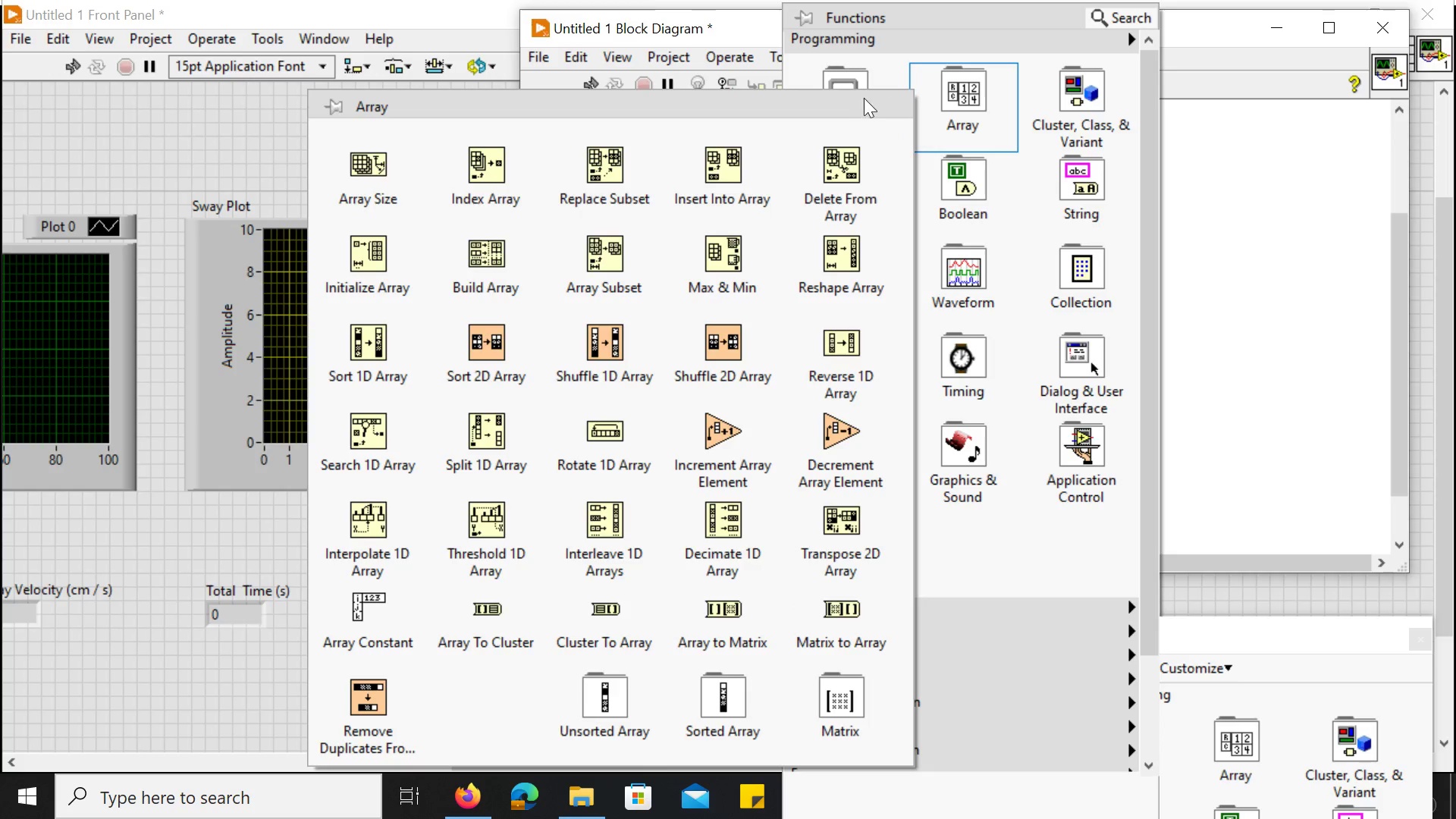 
mouse_move([864, 96])
 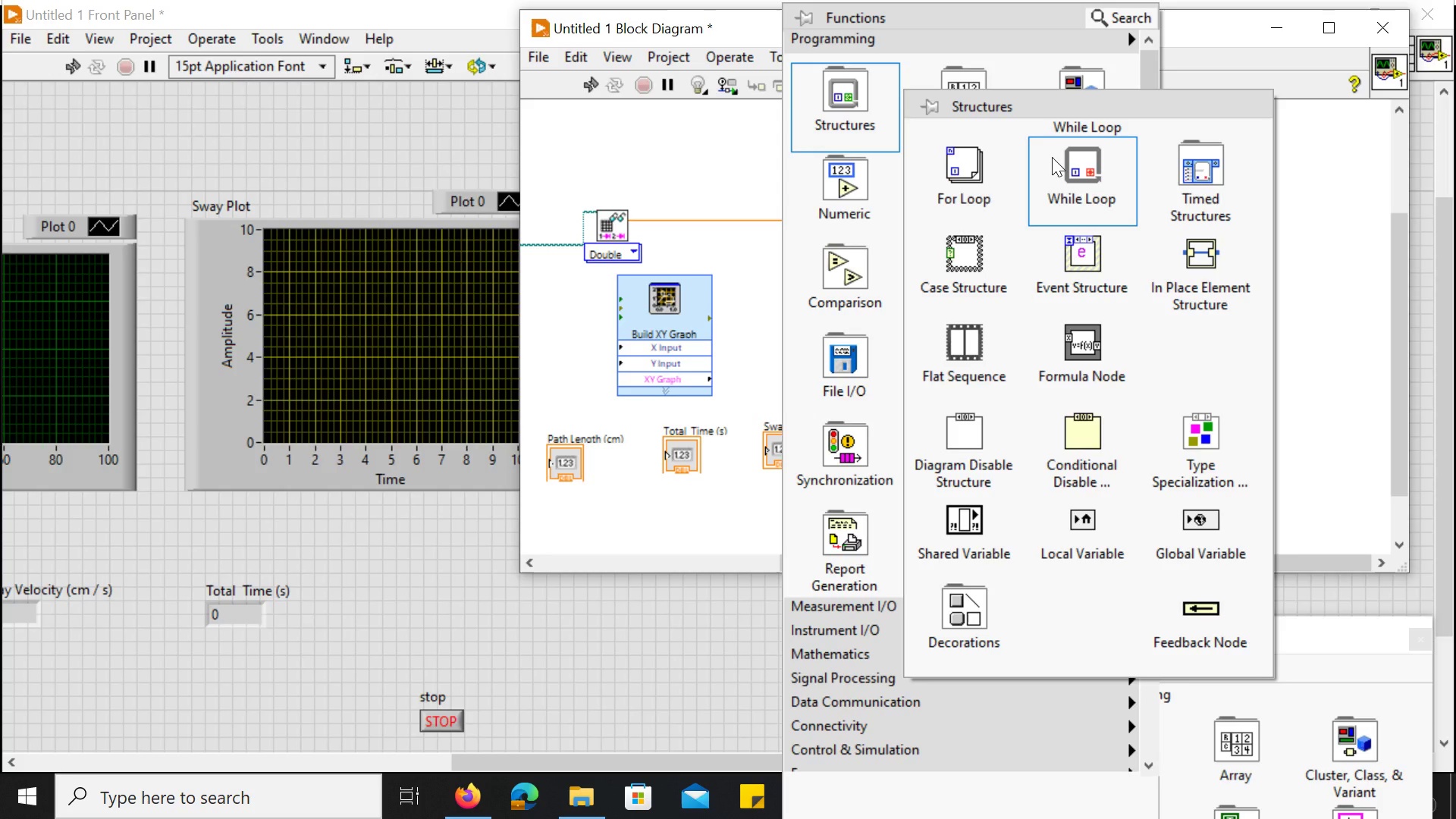 
left_click([1052, 157])
 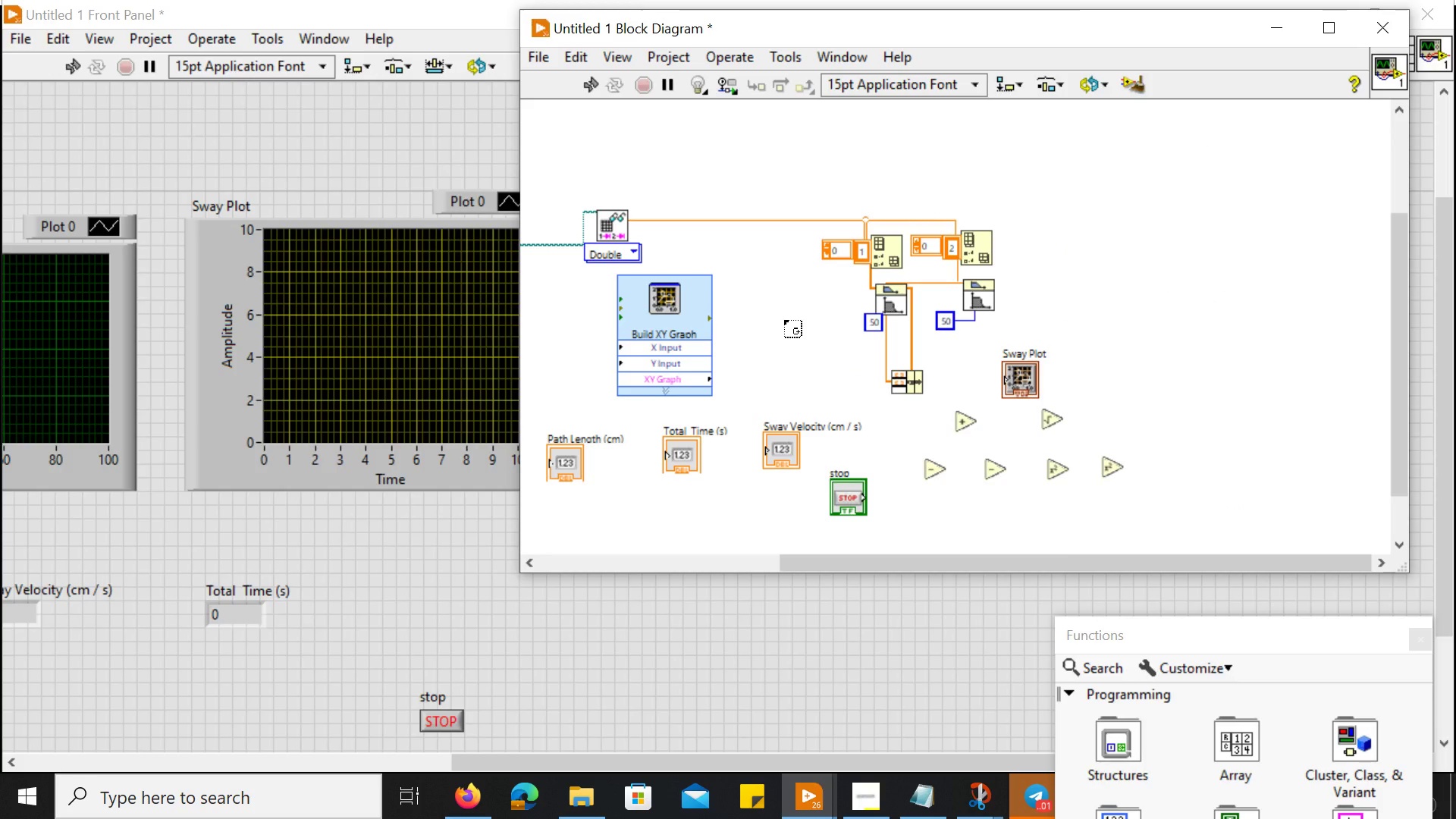 
left_click([784, 320])
 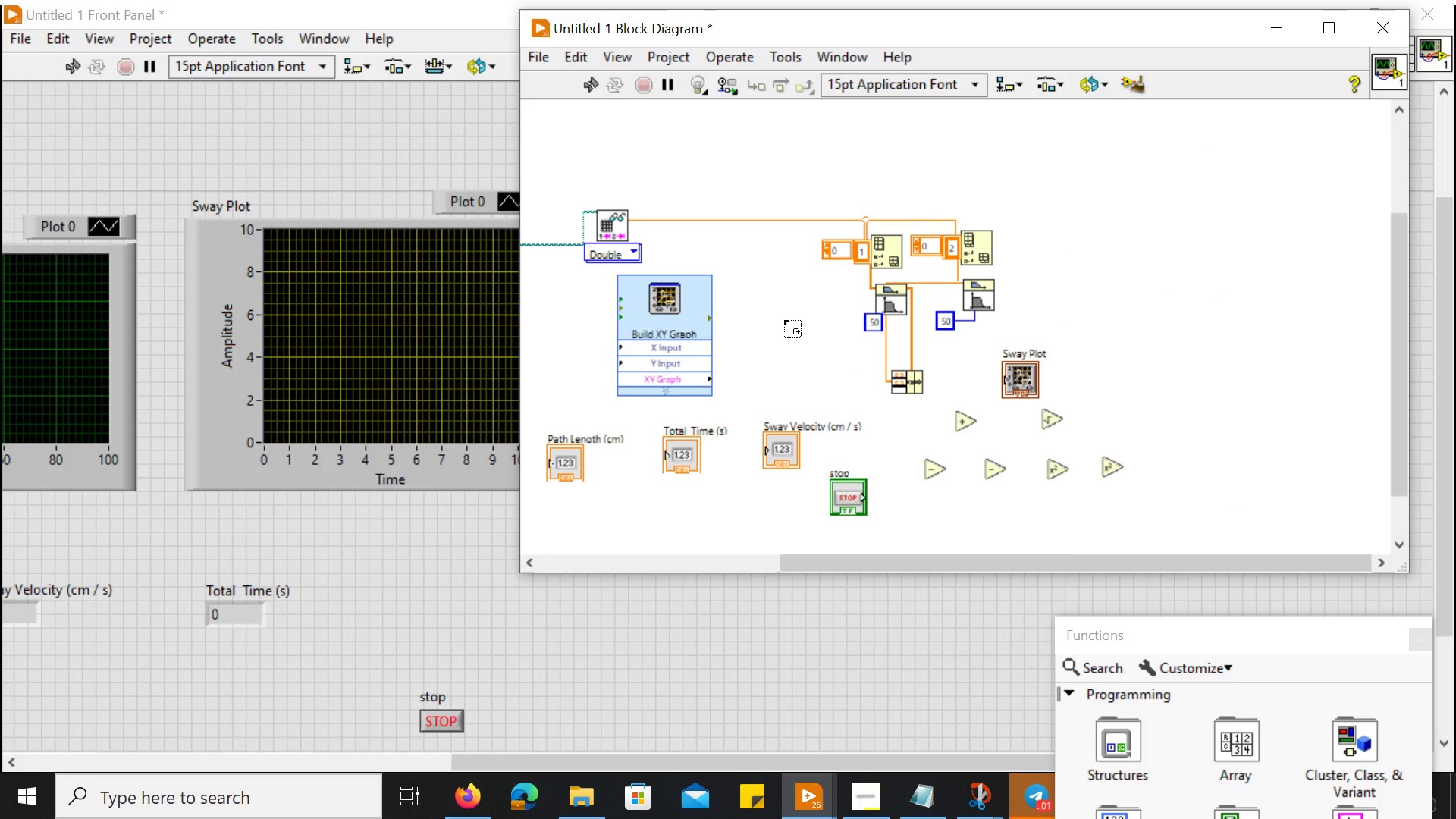 
left_click([784, 320])
 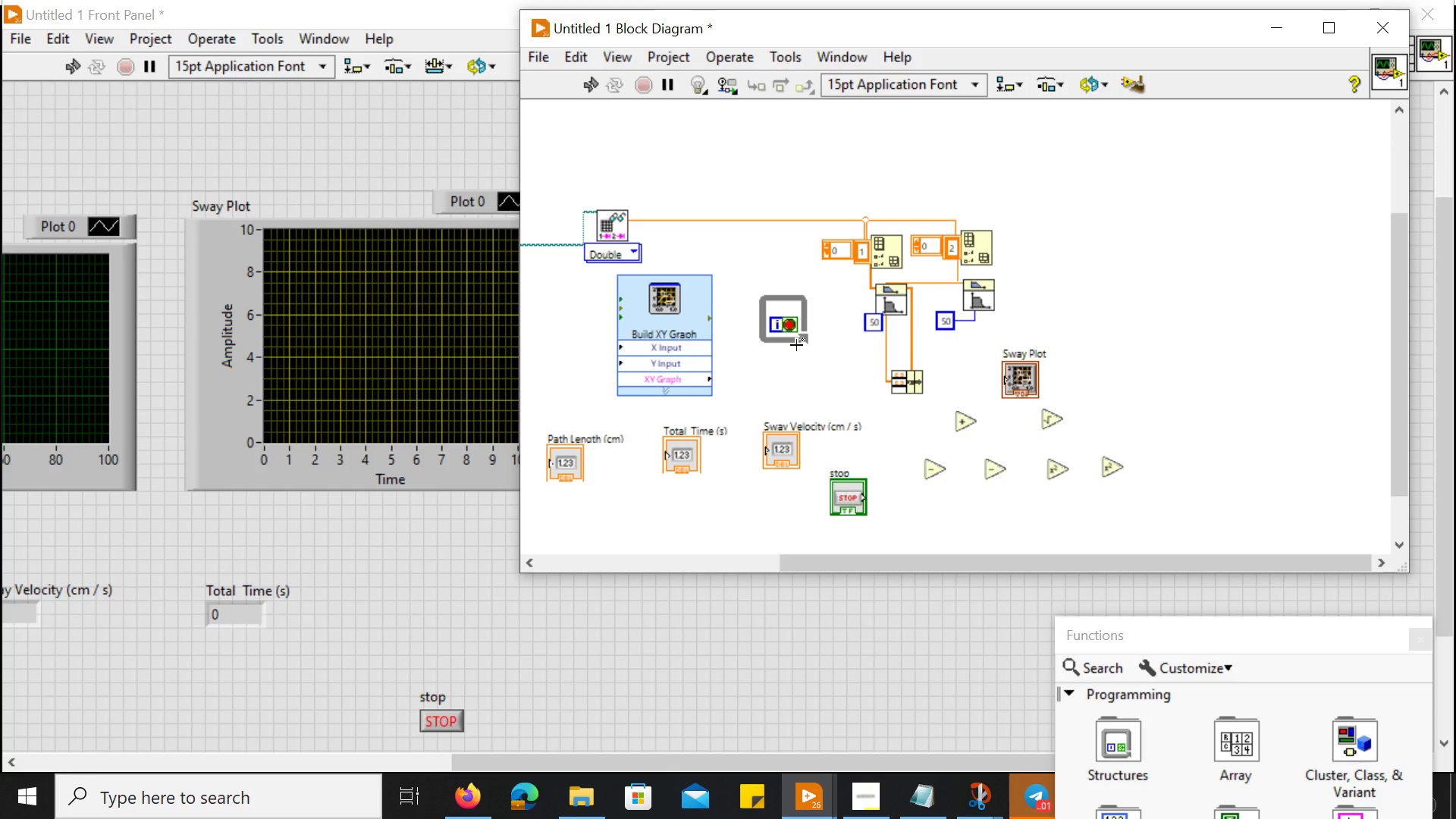 
wait(9.28)
 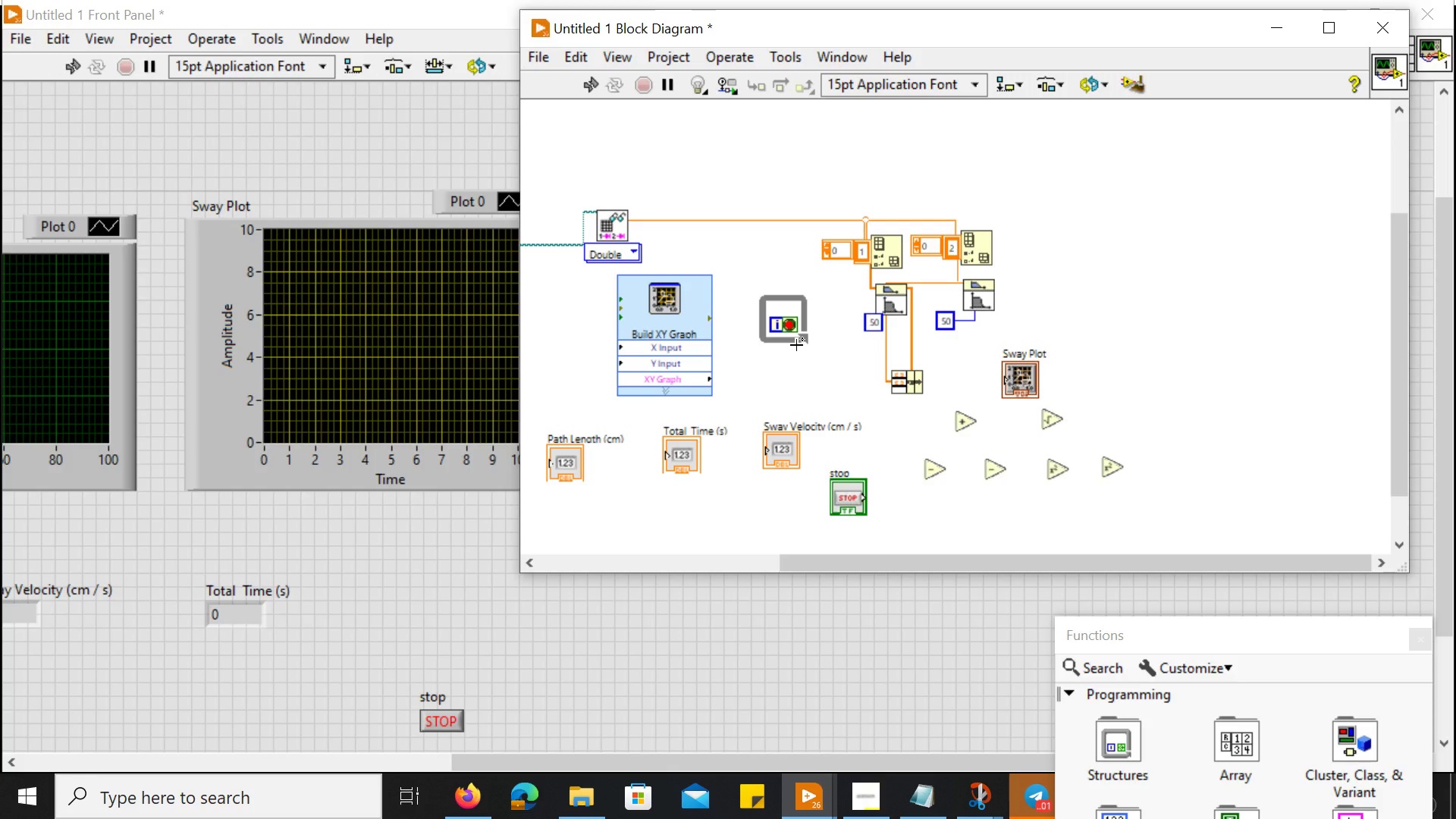 
hold_key(key=ControlLeft, duration=0.41)
scroll: coordinate [811, 315], scroll_direction: up, amount: 5.0
 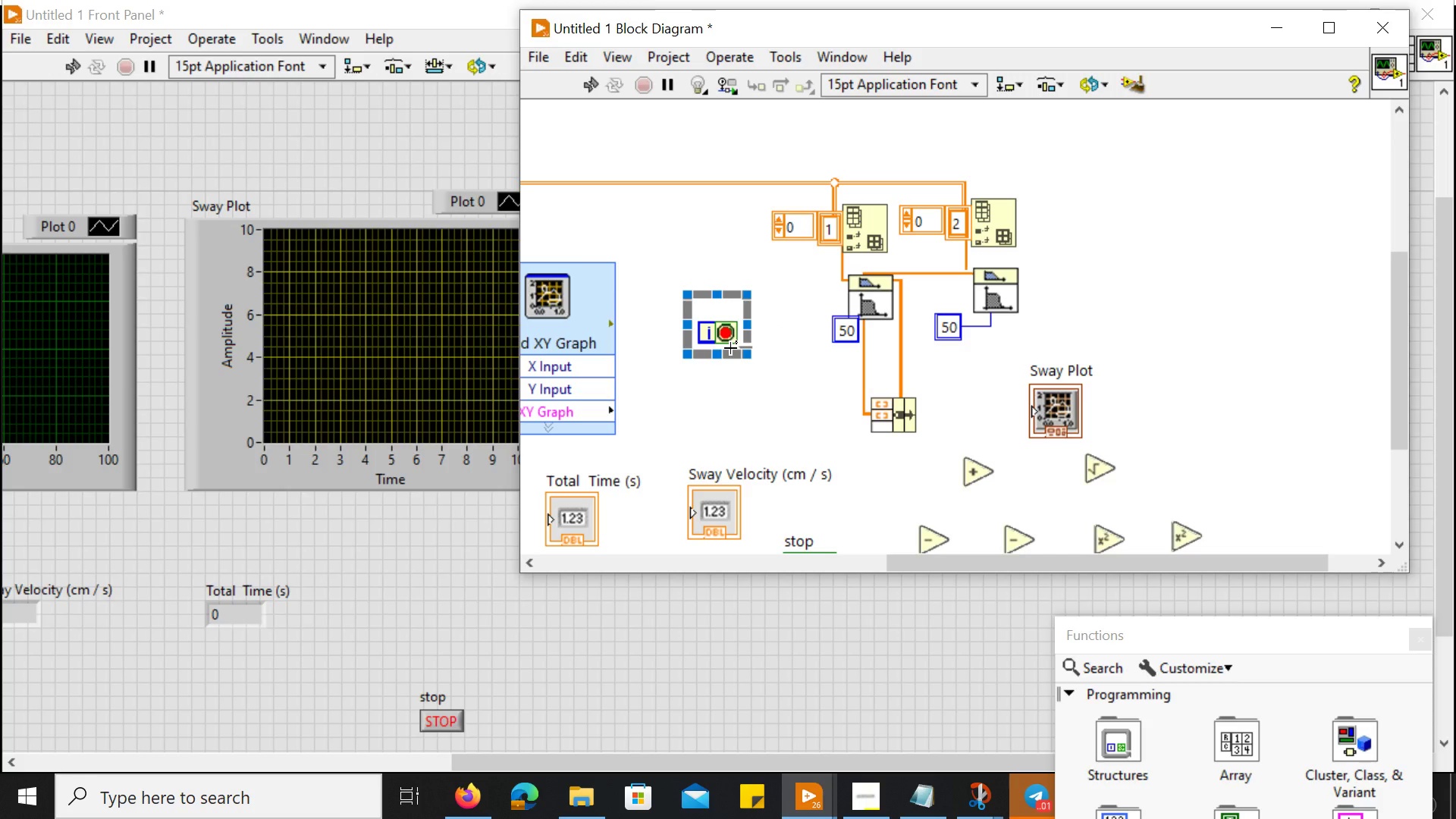 
hold_key(key=ControlLeft, duration=0.33)
scroll: coordinate [730, 348], scroll_direction: up, amount: 4.0
 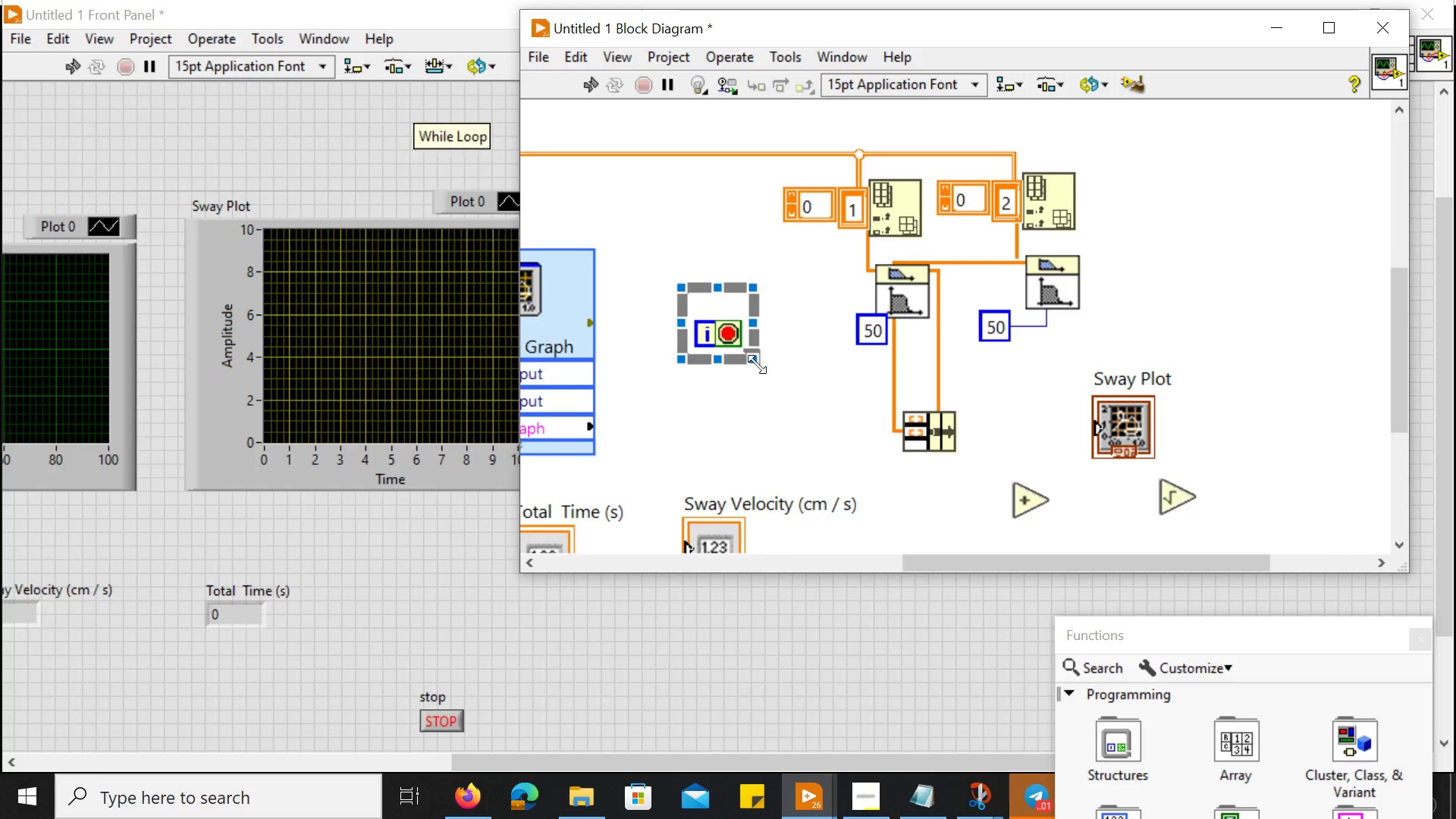 
left_click_drag(start_coordinate=[757, 364], to_coordinate=[803, 409])
 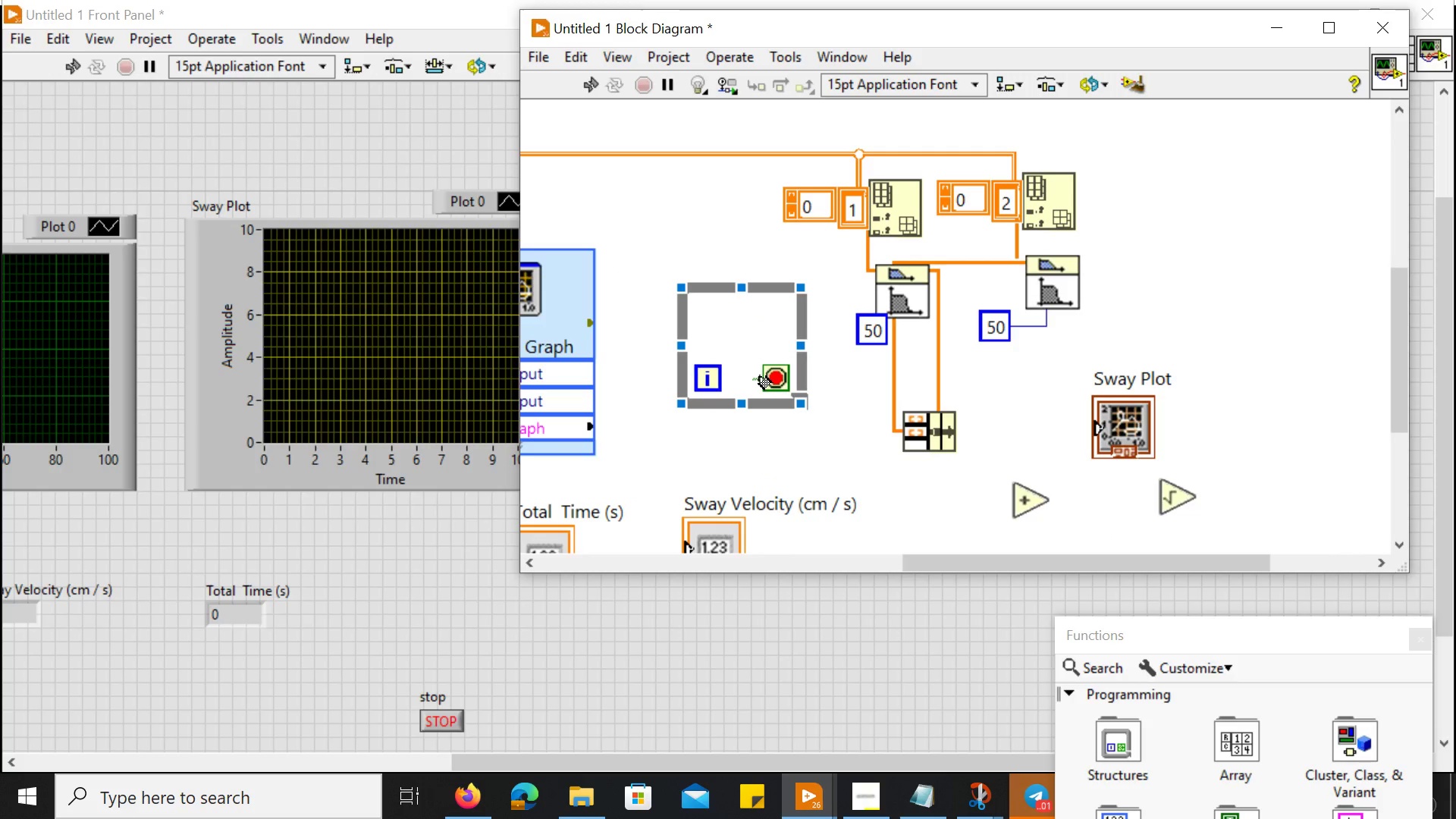 
scroll: coordinate [802, 531], scroll_direction: down, amount: 4.0
 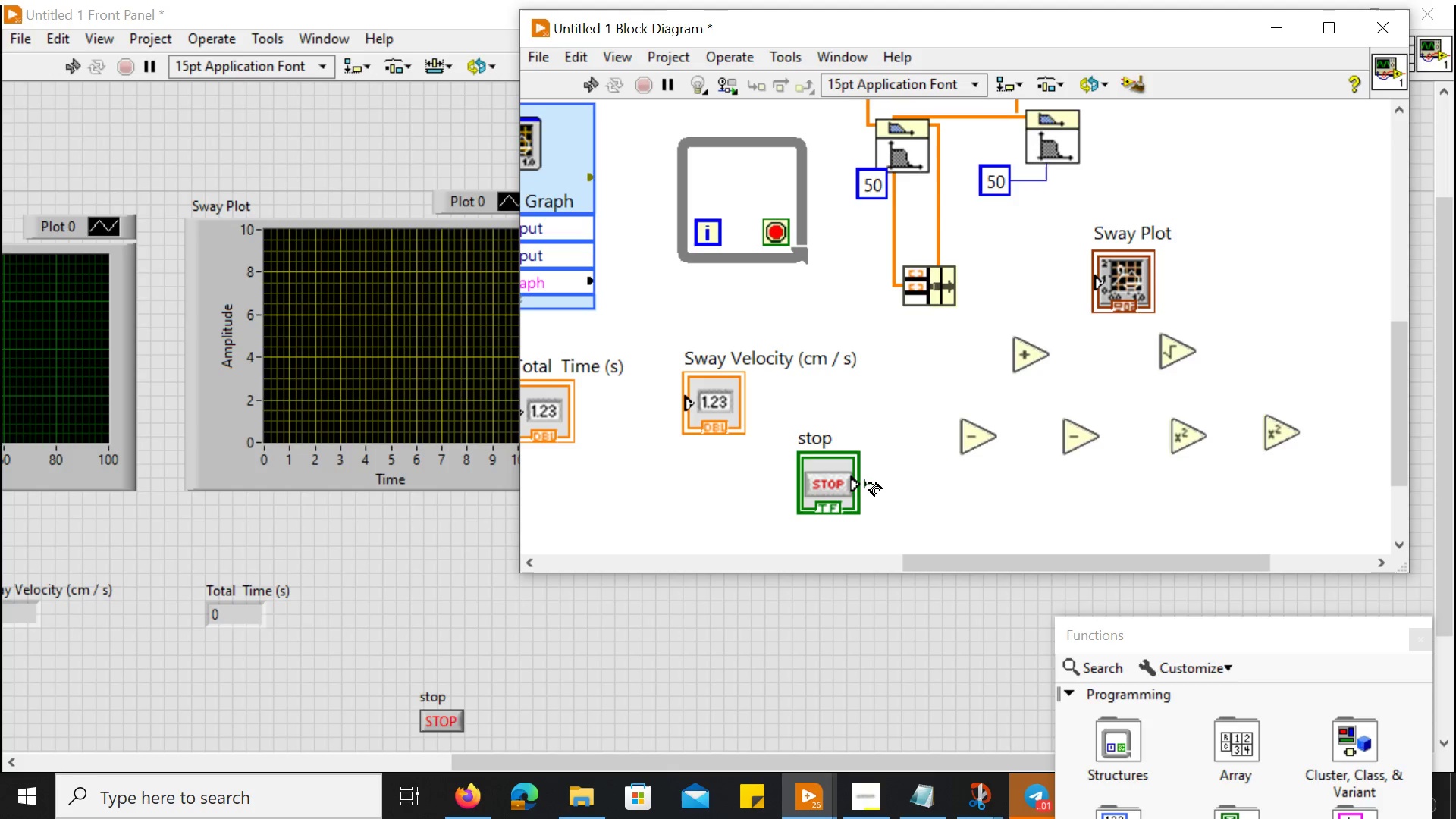 
left_click_drag(start_coordinate=[871, 478], to_coordinate=[752, 233])
 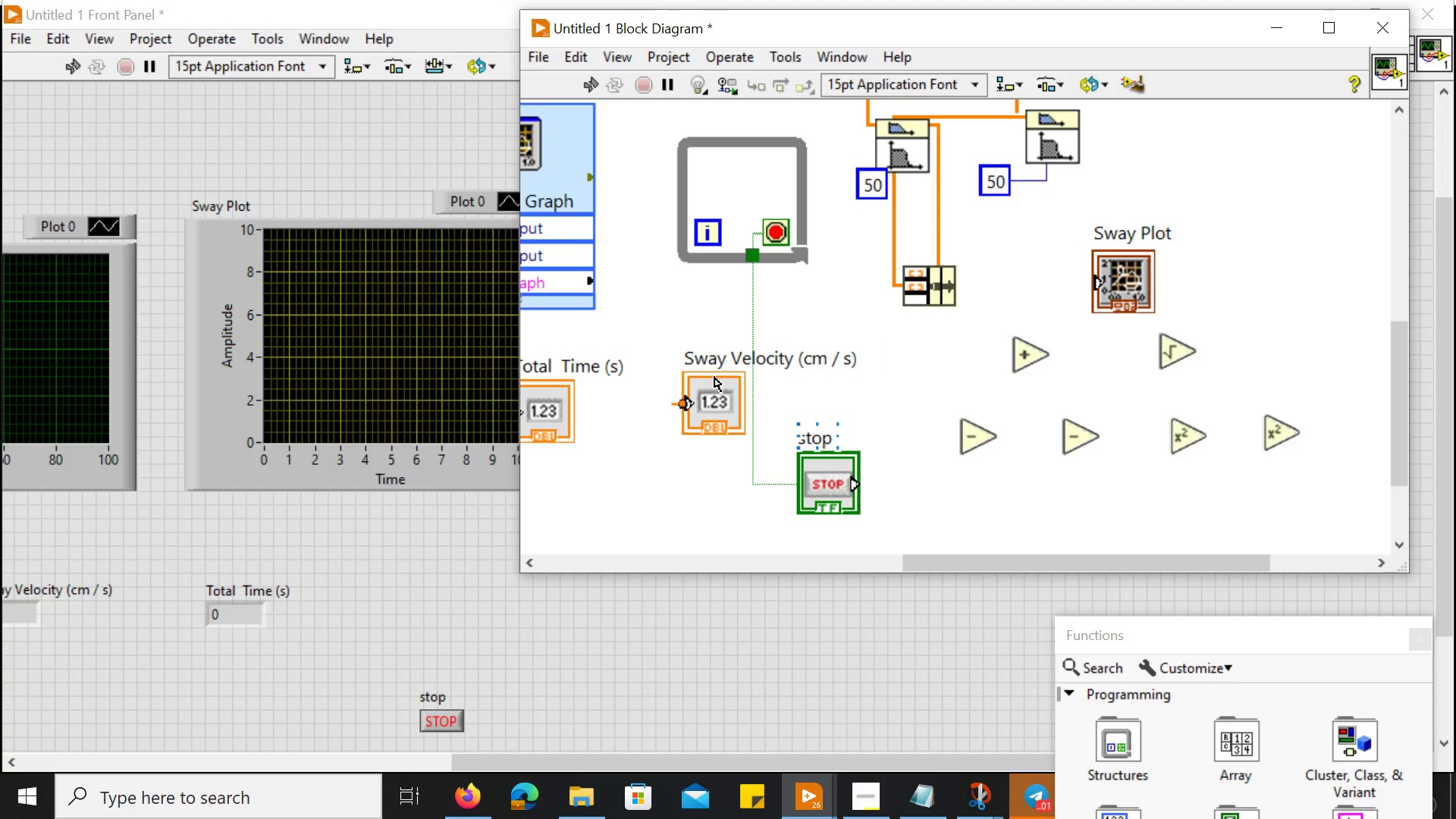 
left_click_drag(start_coordinate=[713, 392], to_coordinate=[574, 529])
 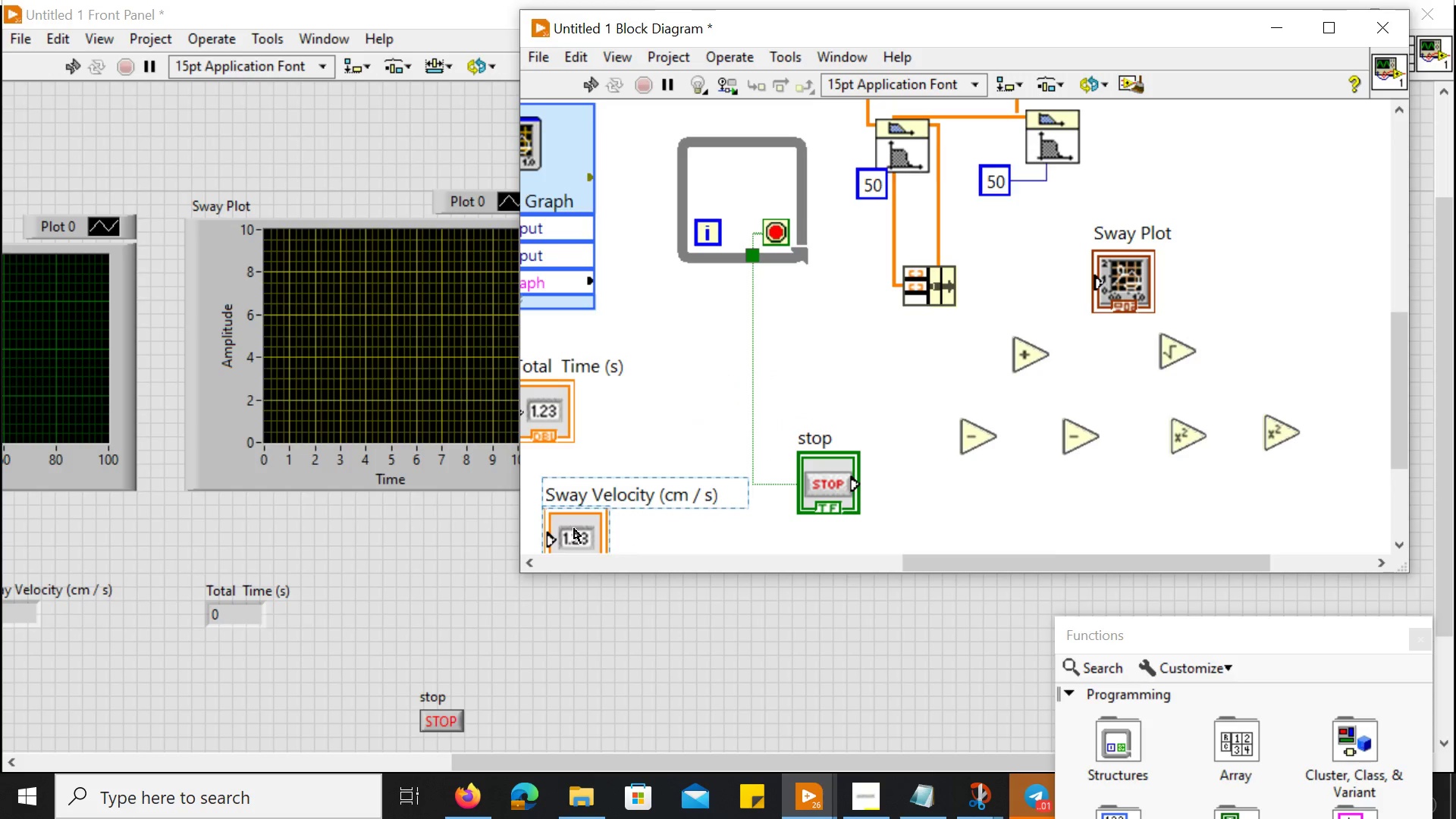 
left_click_drag(start_coordinate=[574, 529], to_coordinate=[544, 532])
 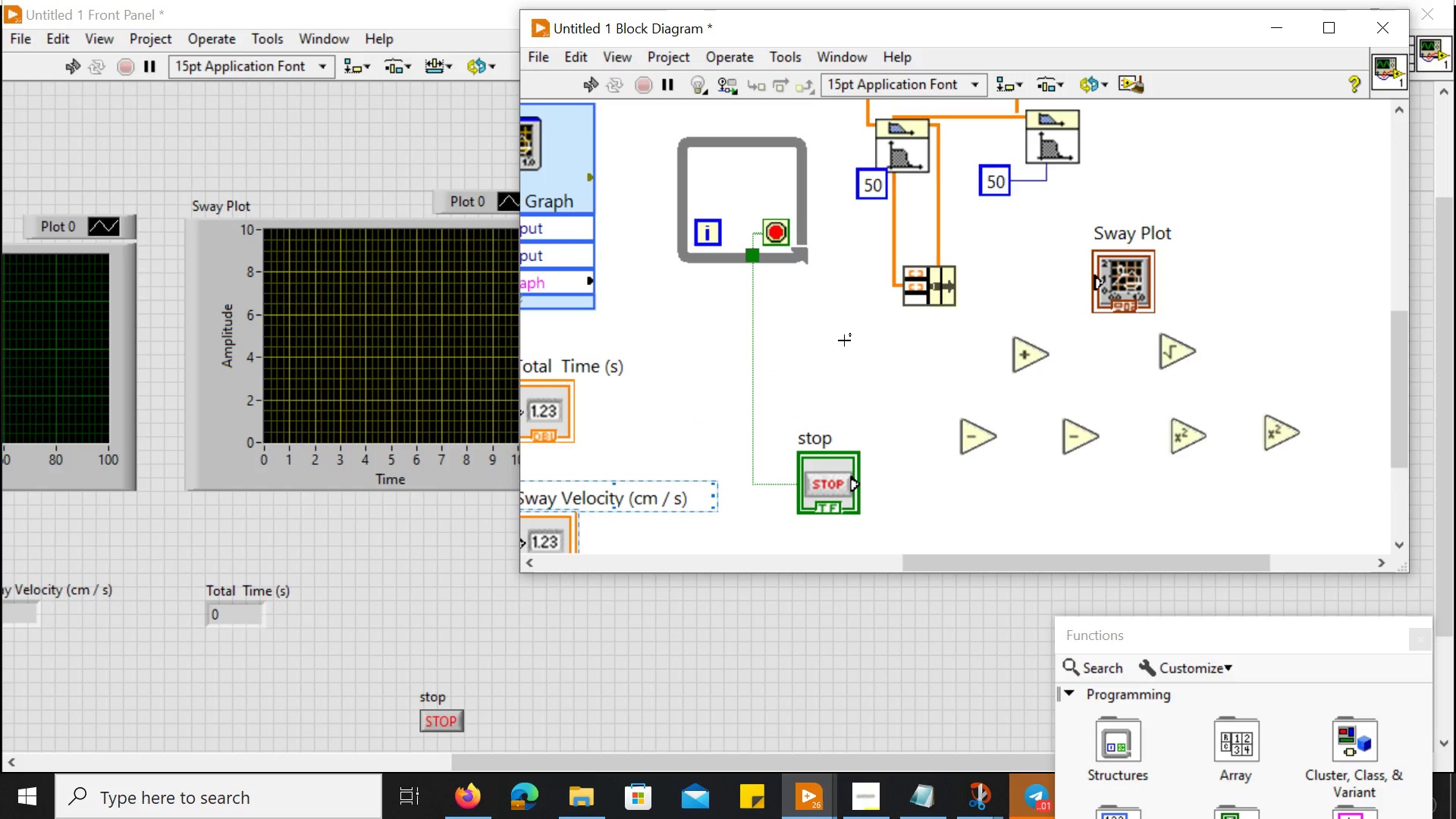 
left_click([846, 340])
 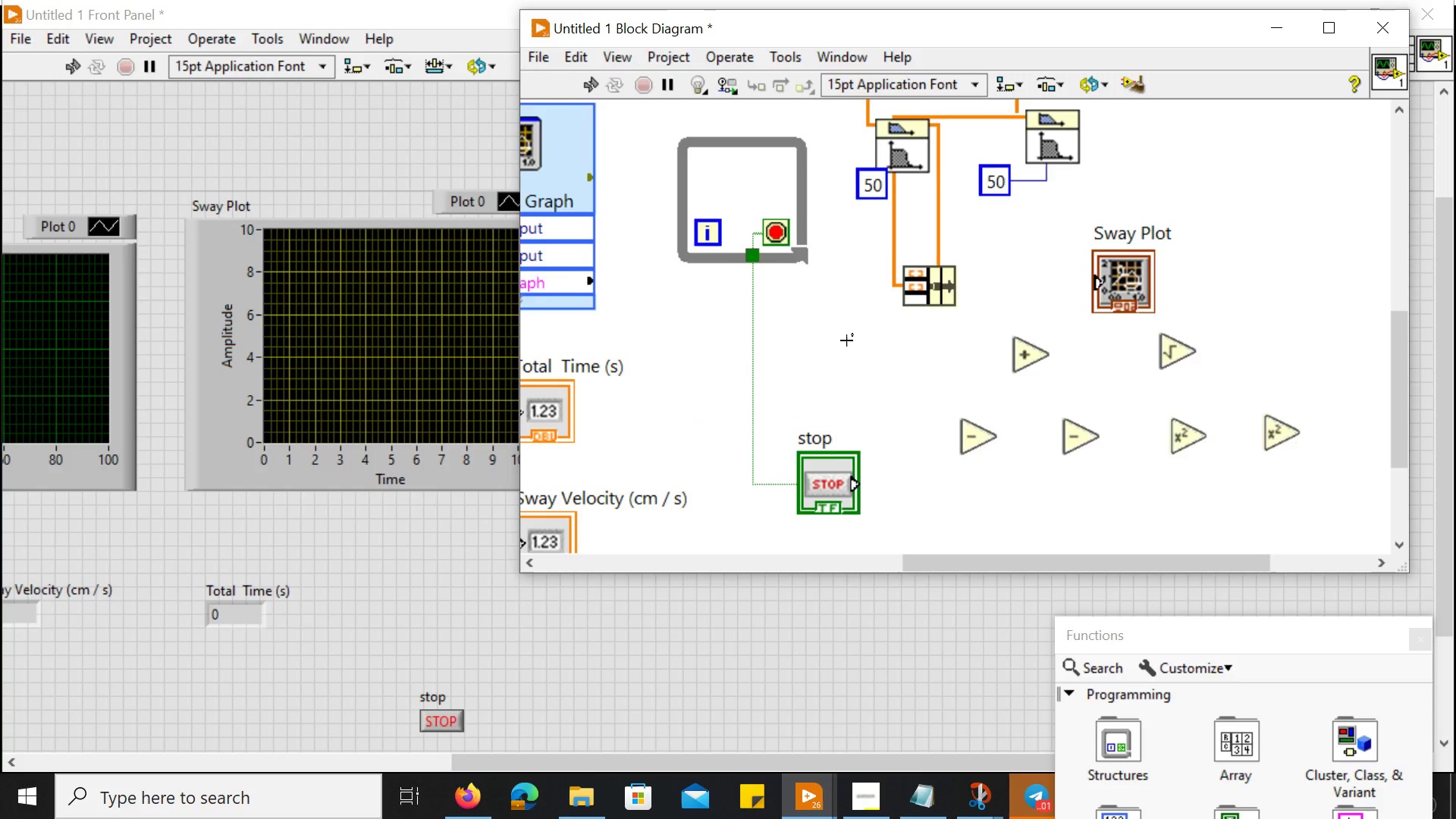 
scroll: coordinate [846, 340], scroll_direction: down, amount: 3.0
 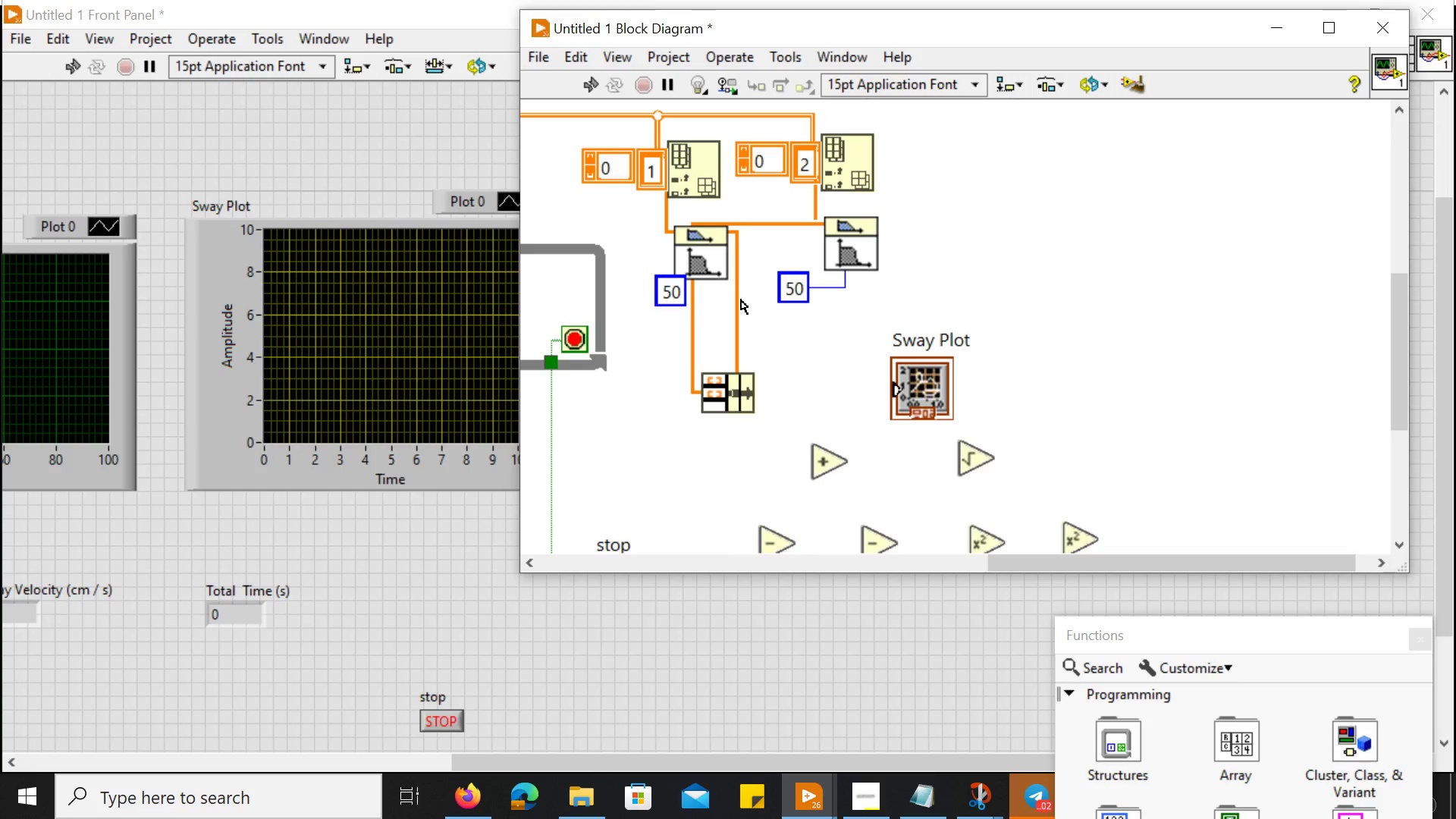 
wait(14.94)
 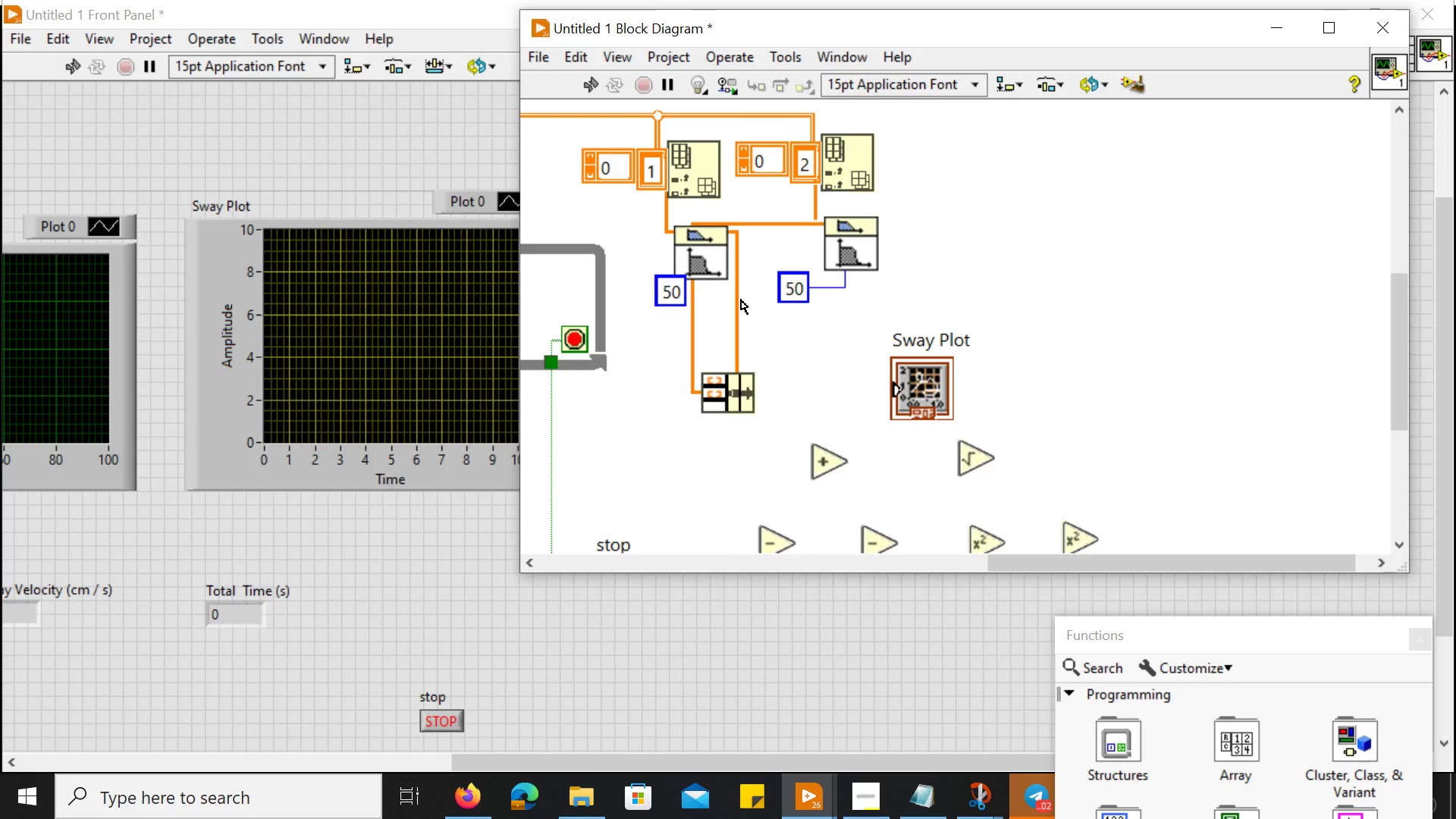 
scroll: coordinate [741, 300], scroll_direction: none, amount: 0.0
 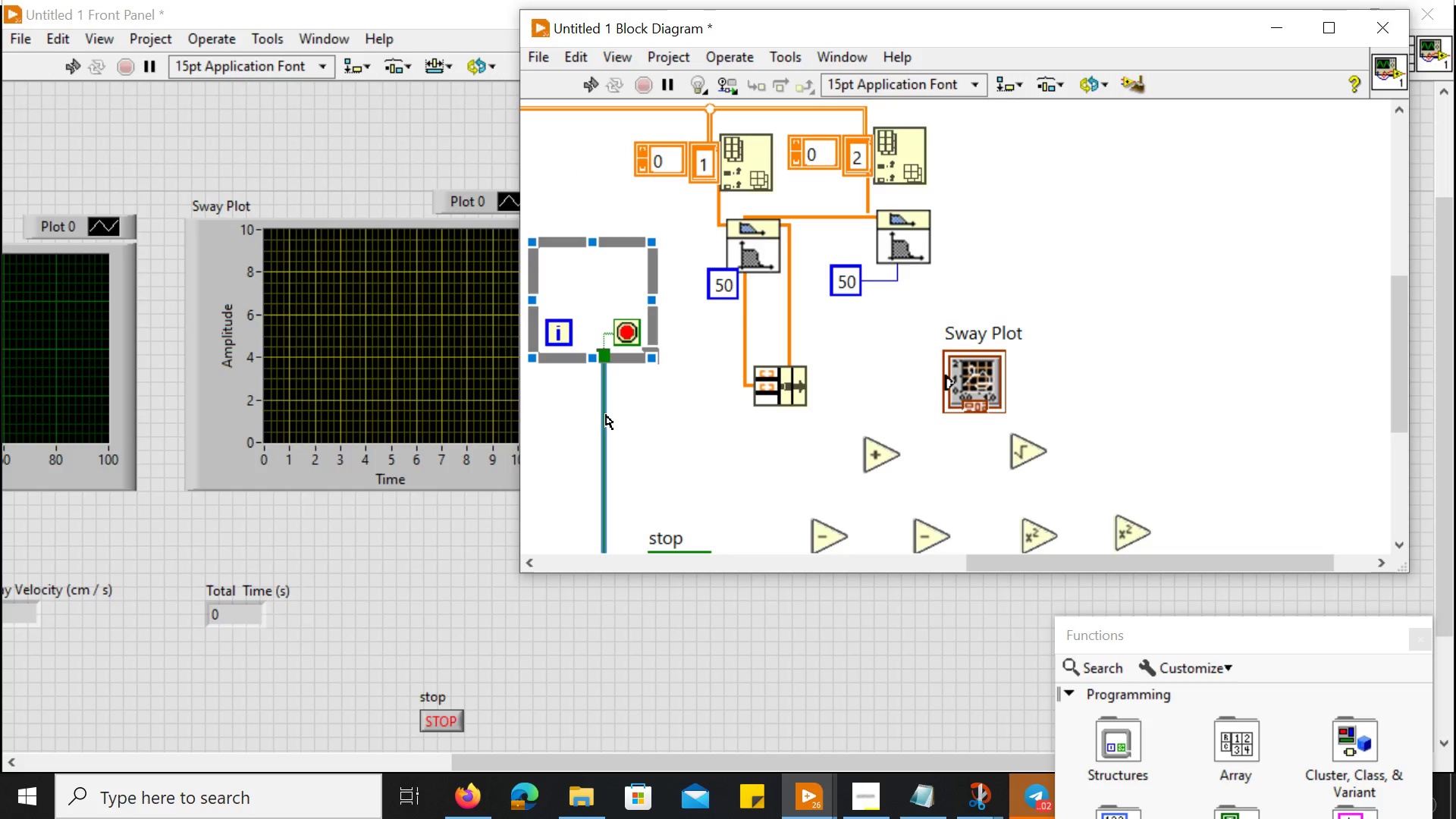 
left_click([604, 416])
 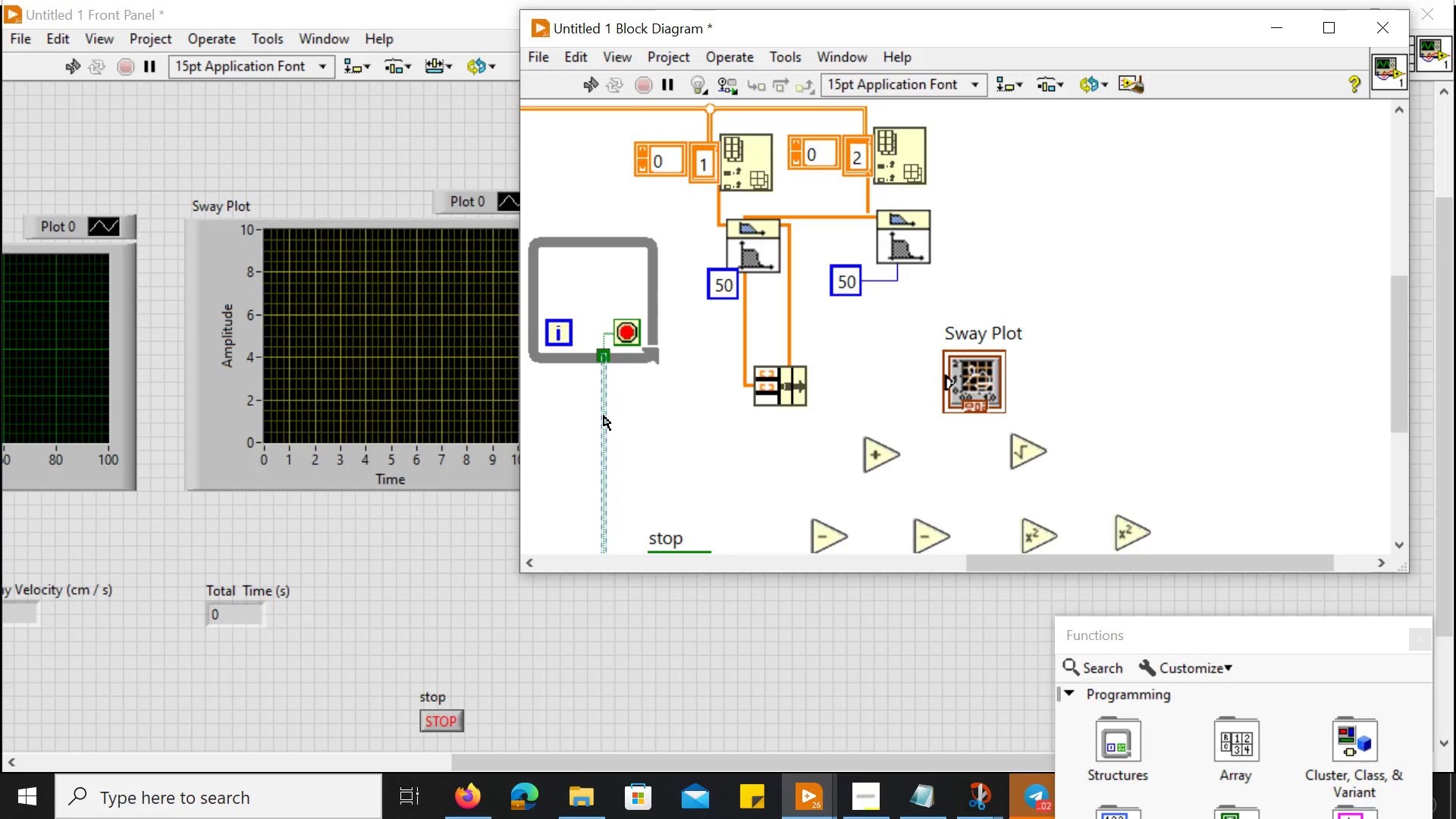 
right_click([604, 416])
 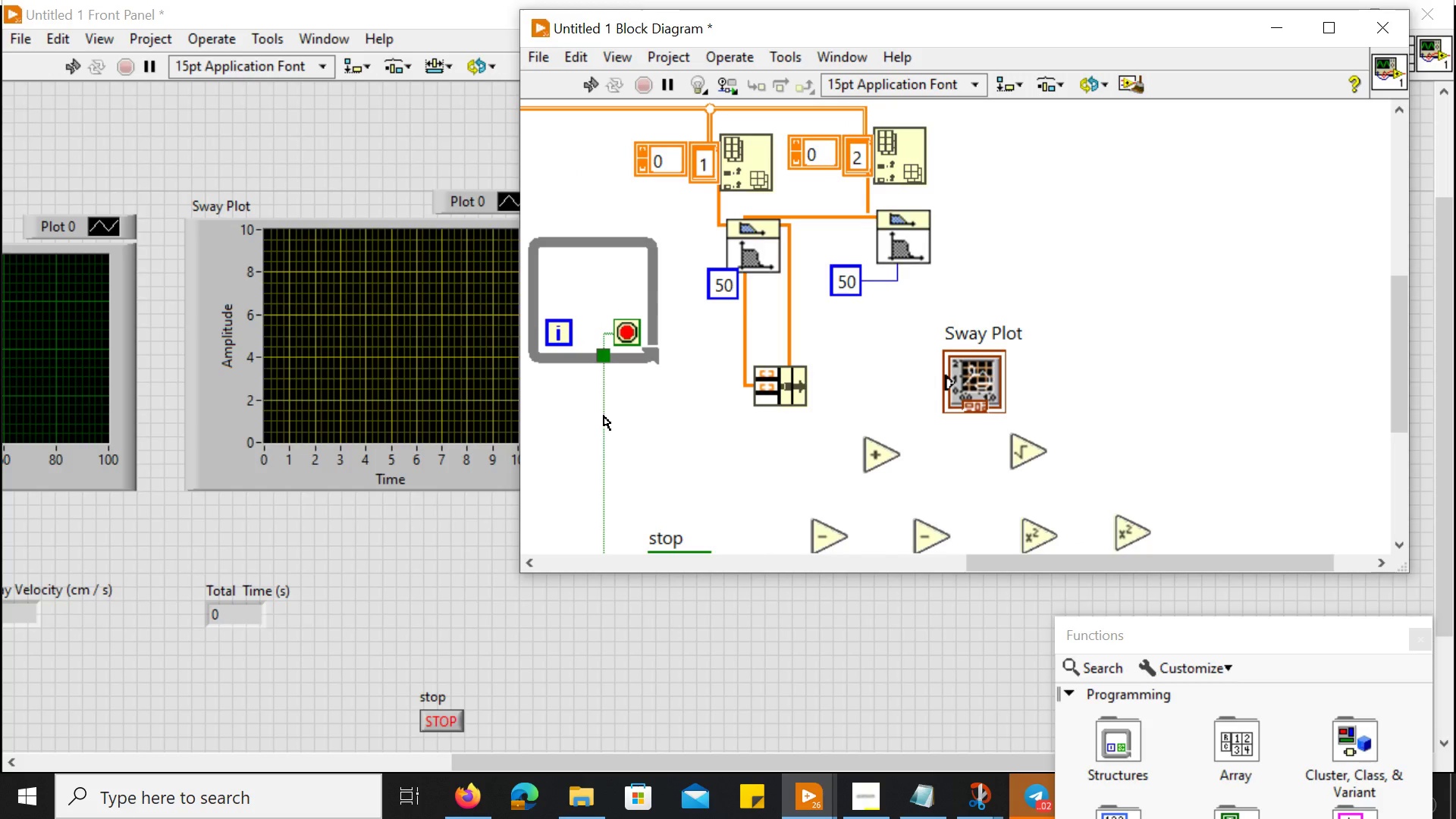 
right_click([604, 416])
 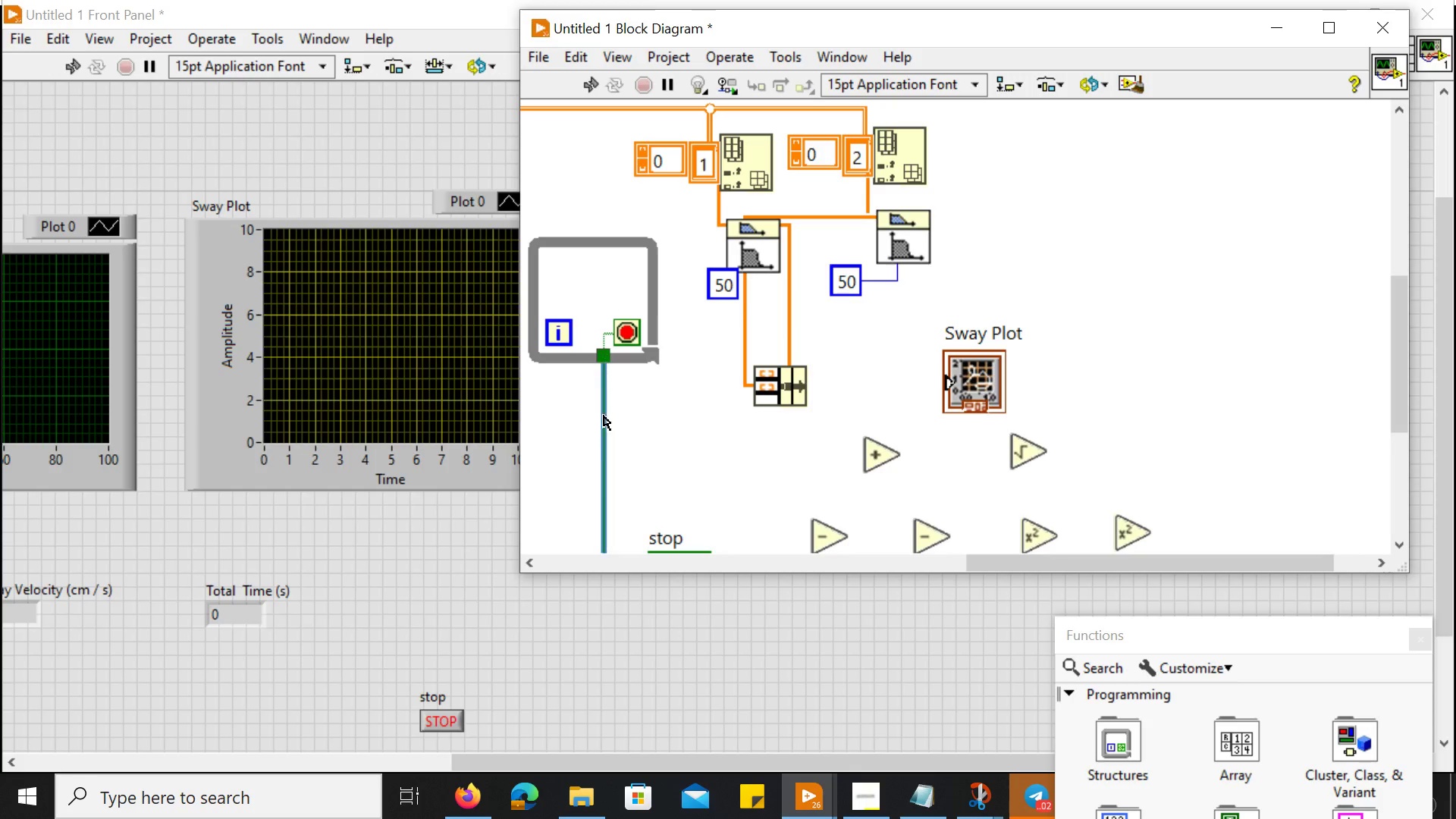 
right_click([604, 416])
 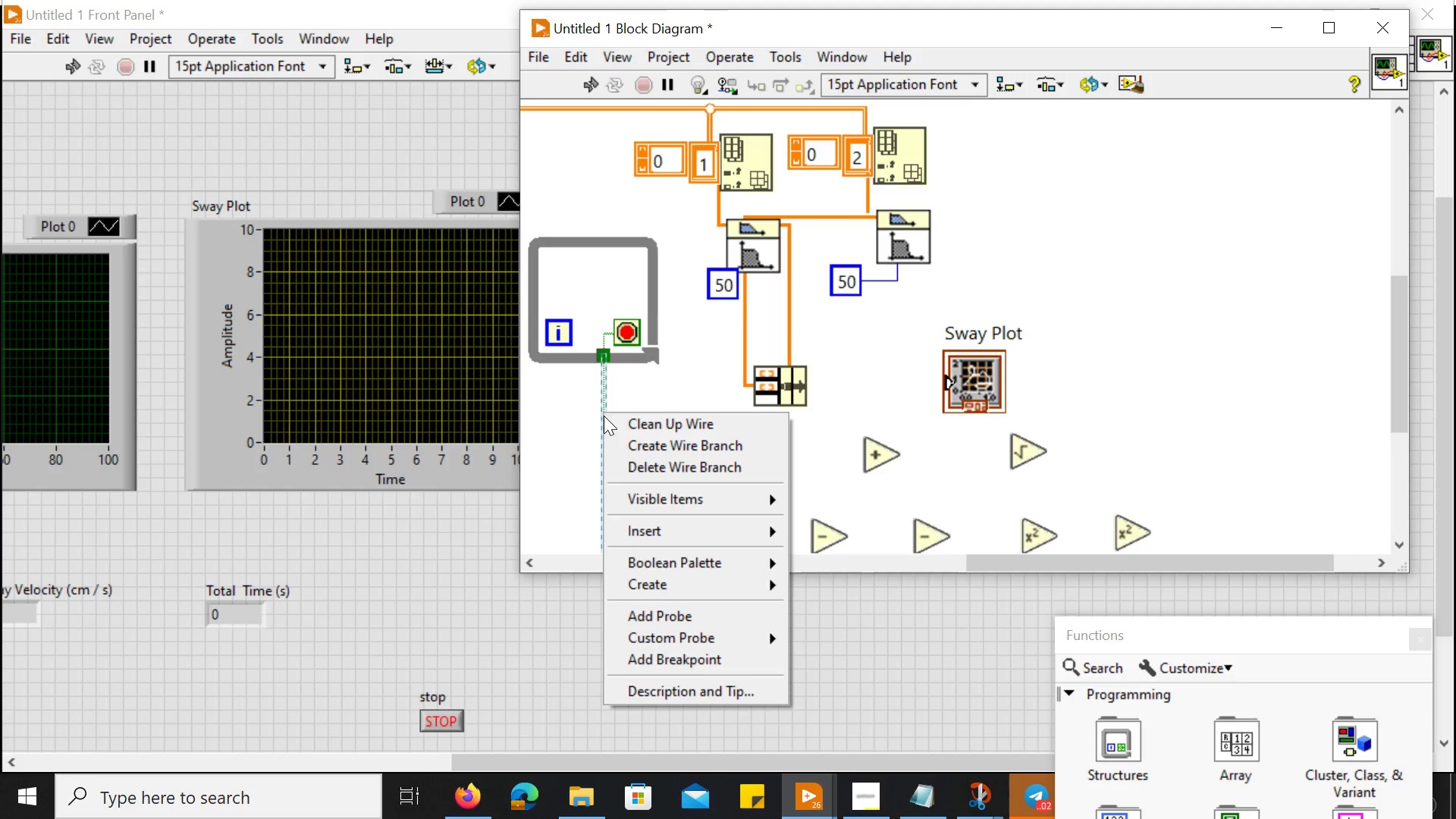 
mouse_move([733, 556])
 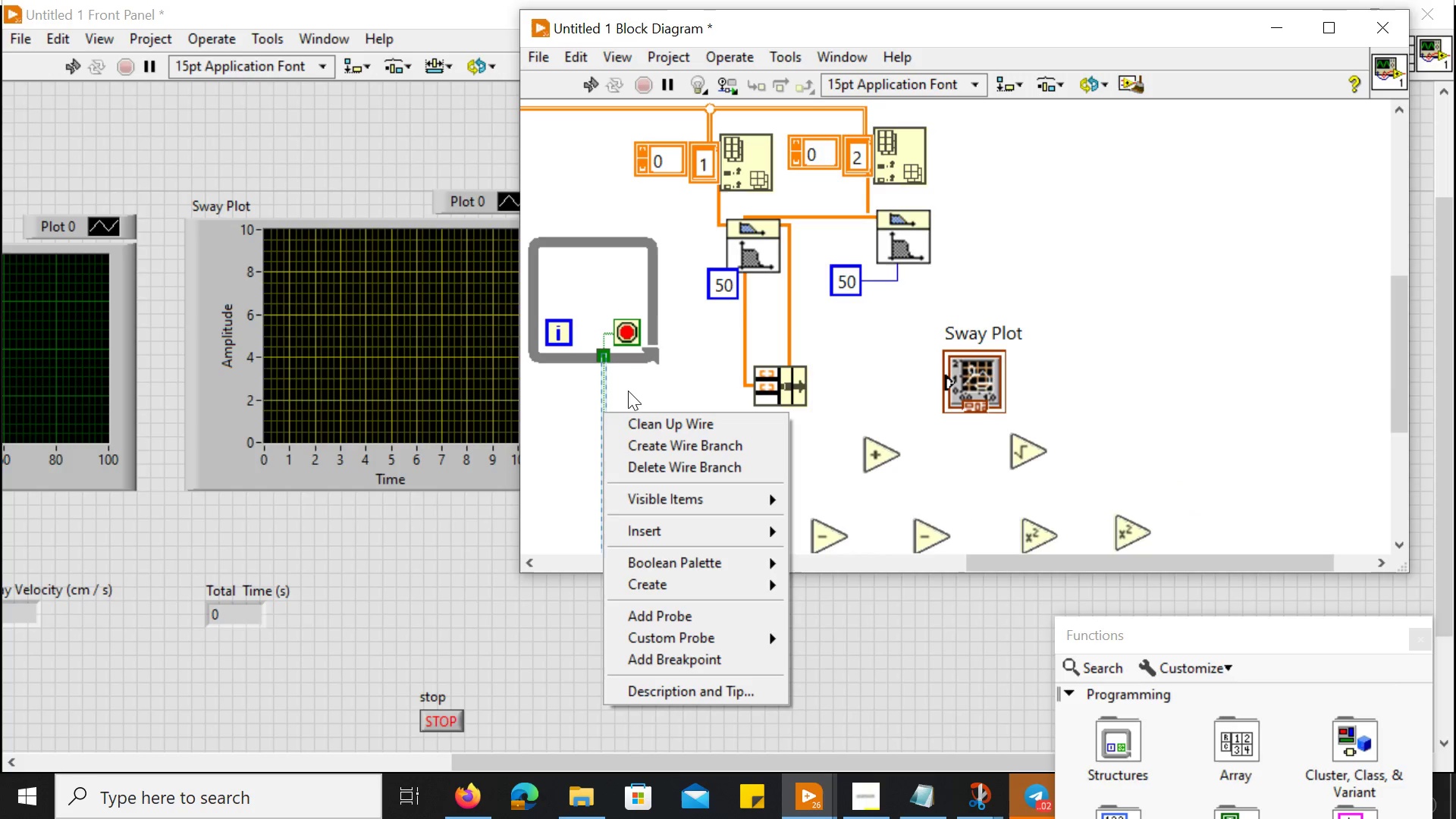 
left_click([626, 391])
 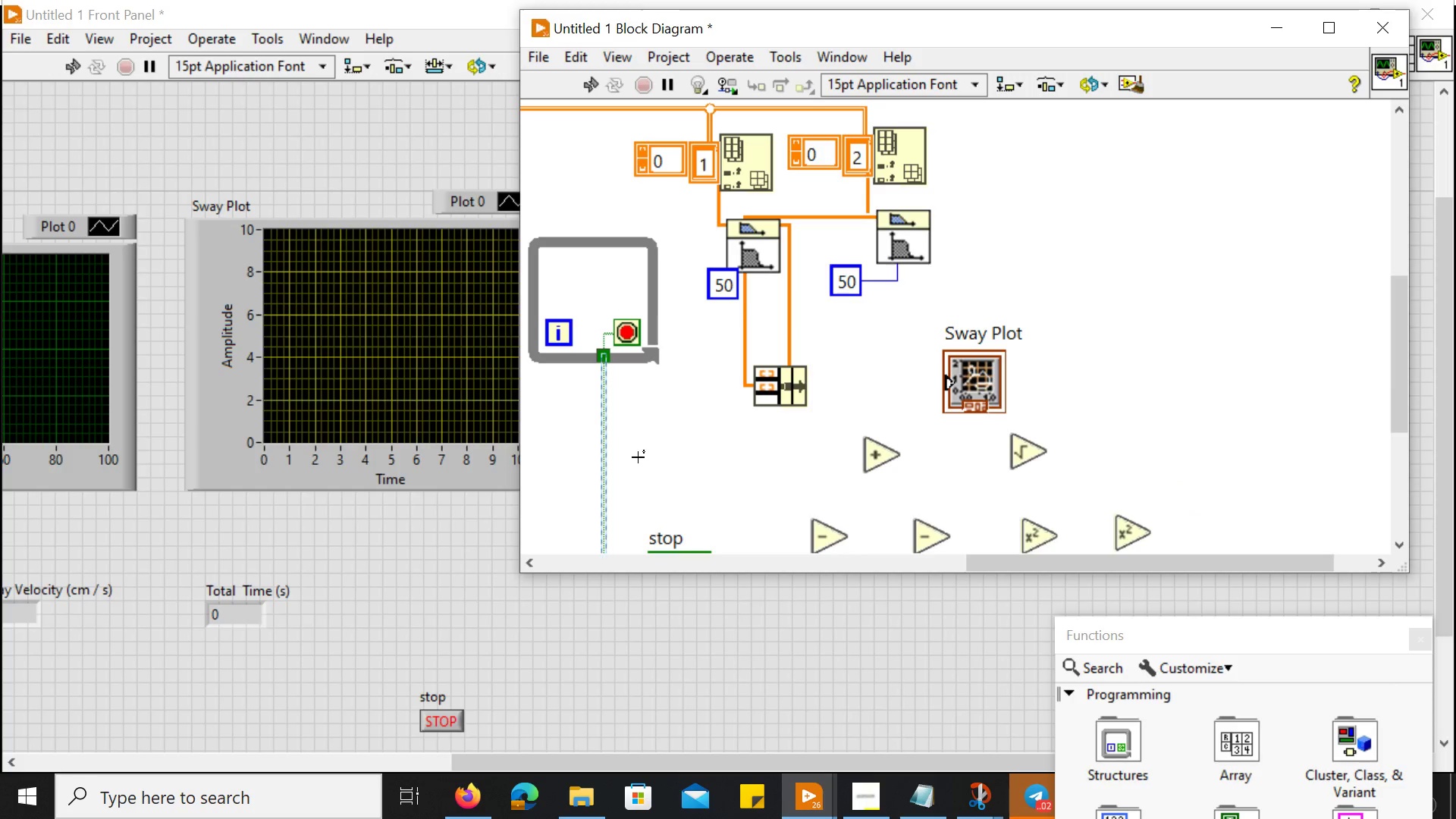 
scroll: coordinate [638, 457], scroll_direction: down, amount: 3.0
 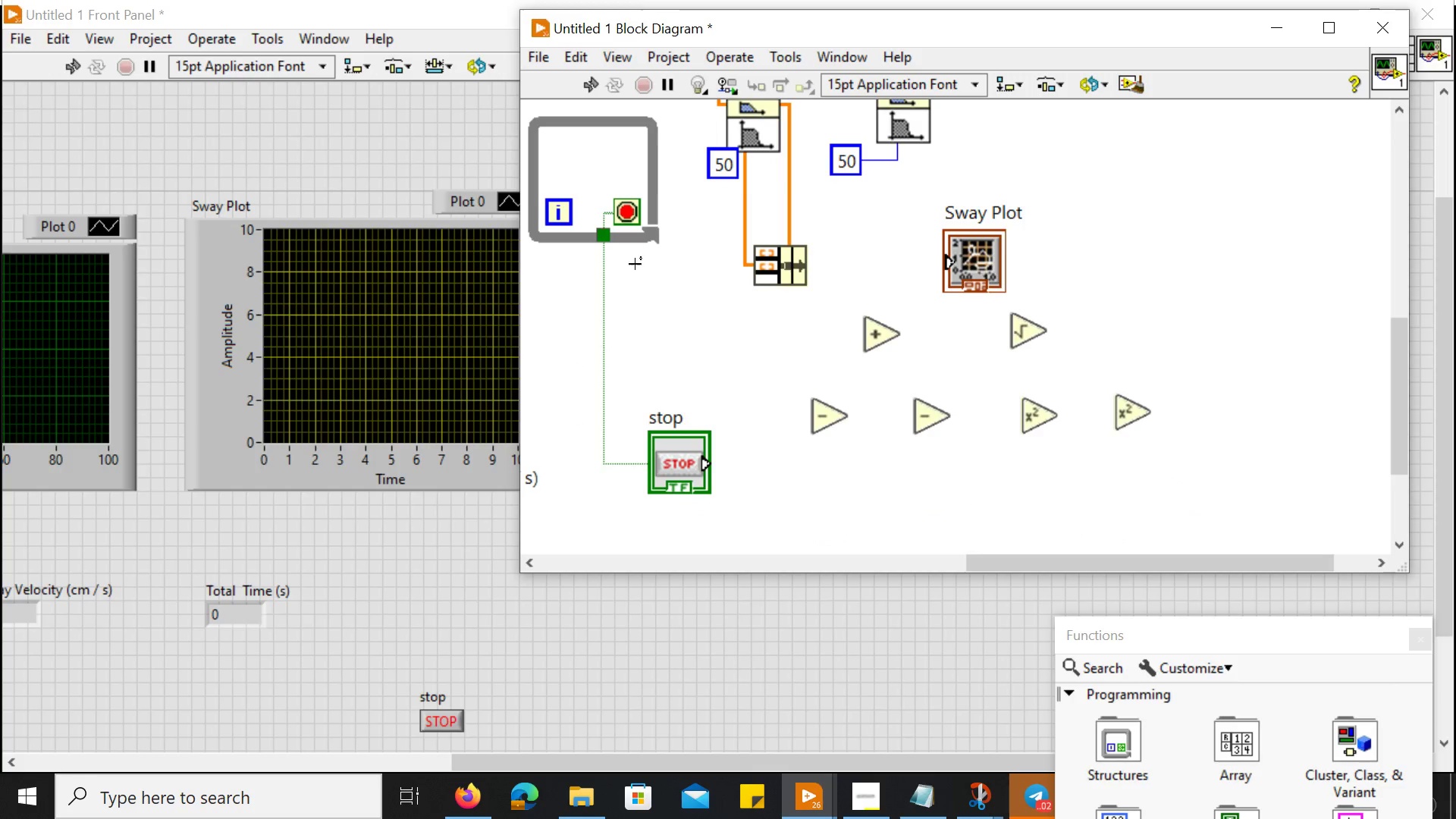 
left_click_drag(start_coordinate=[645, 249], to_coordinate=[663, 325])
 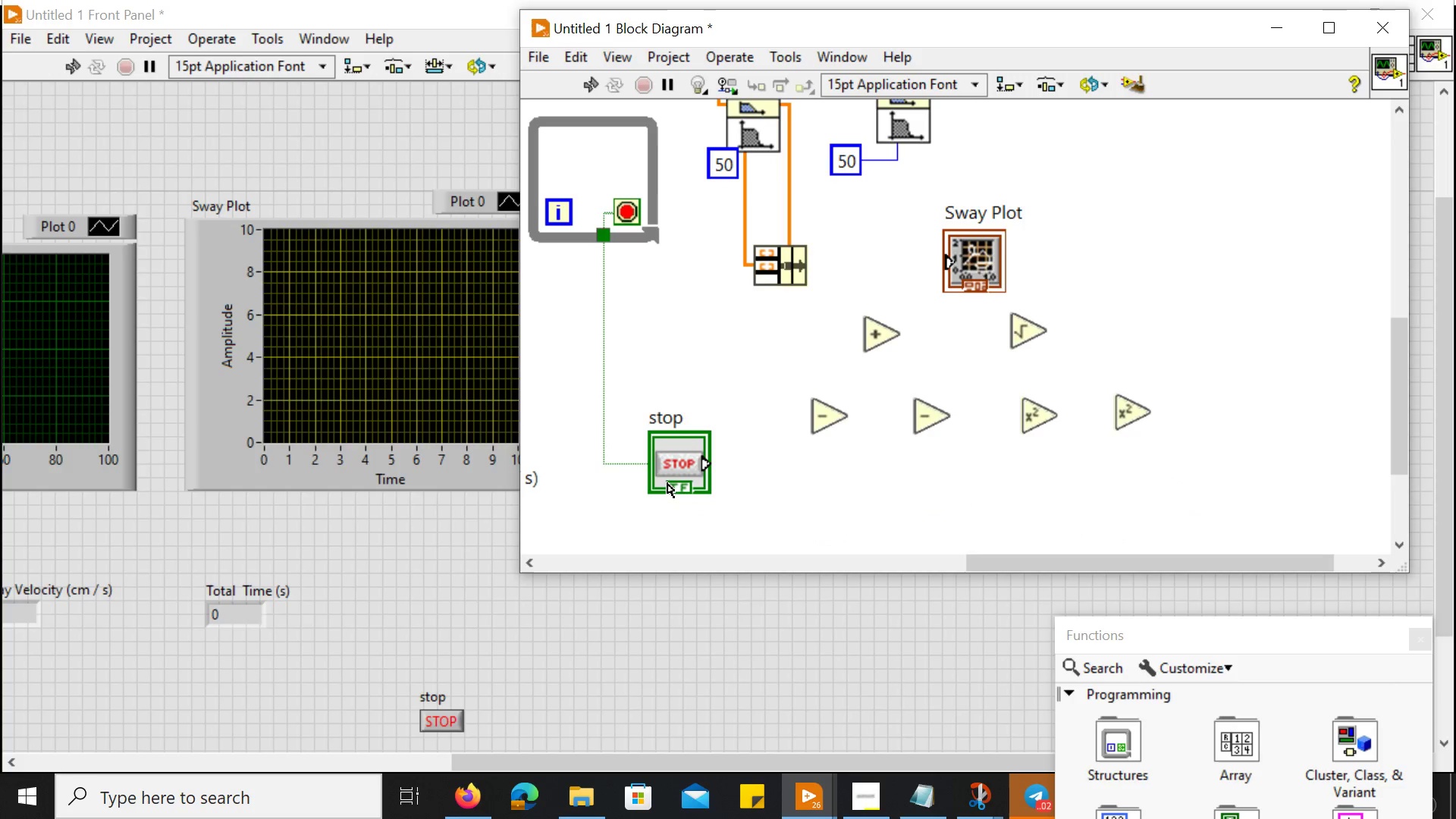 
left_click([679, 486])
 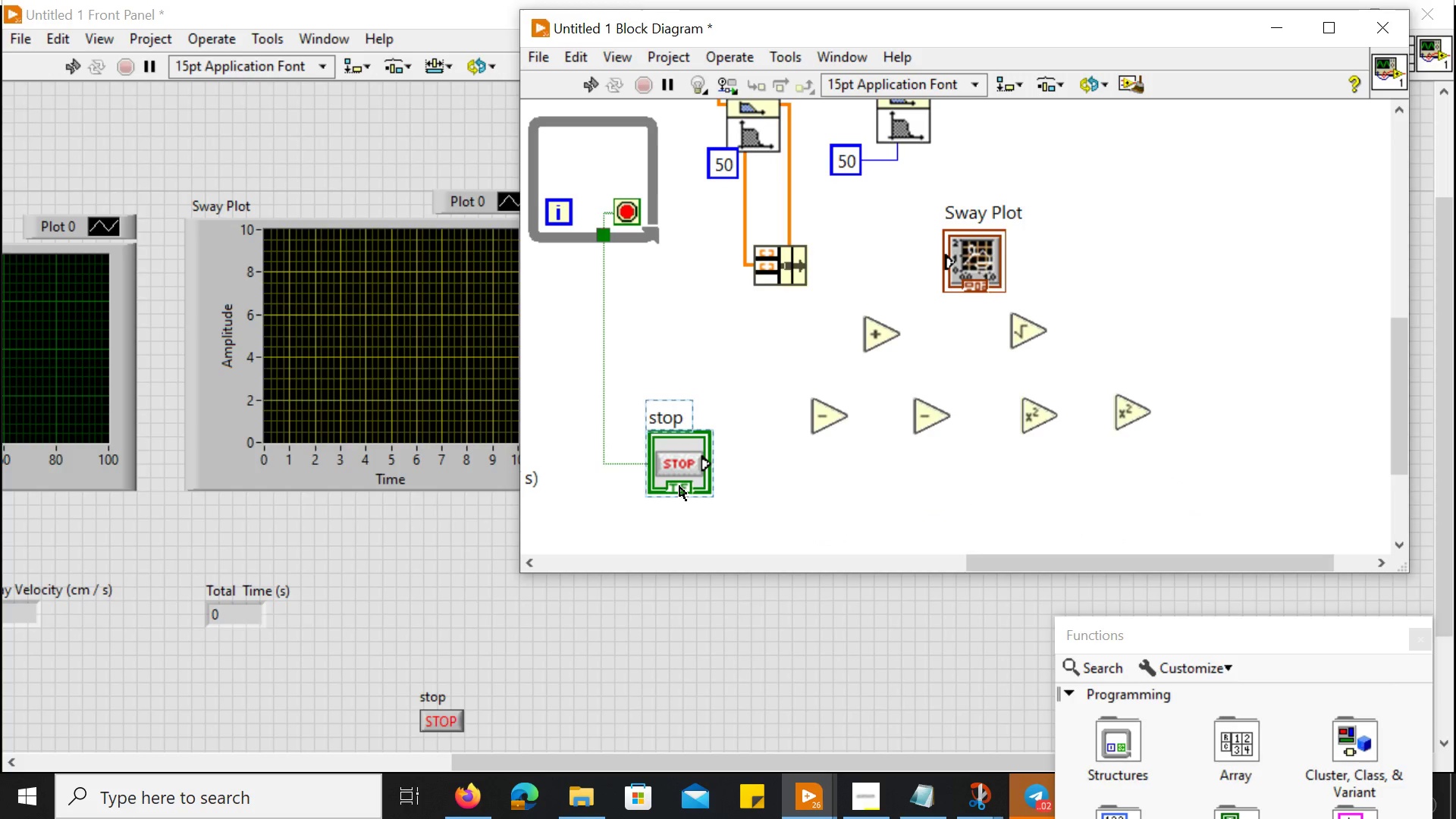 
right_click([679, 486])
 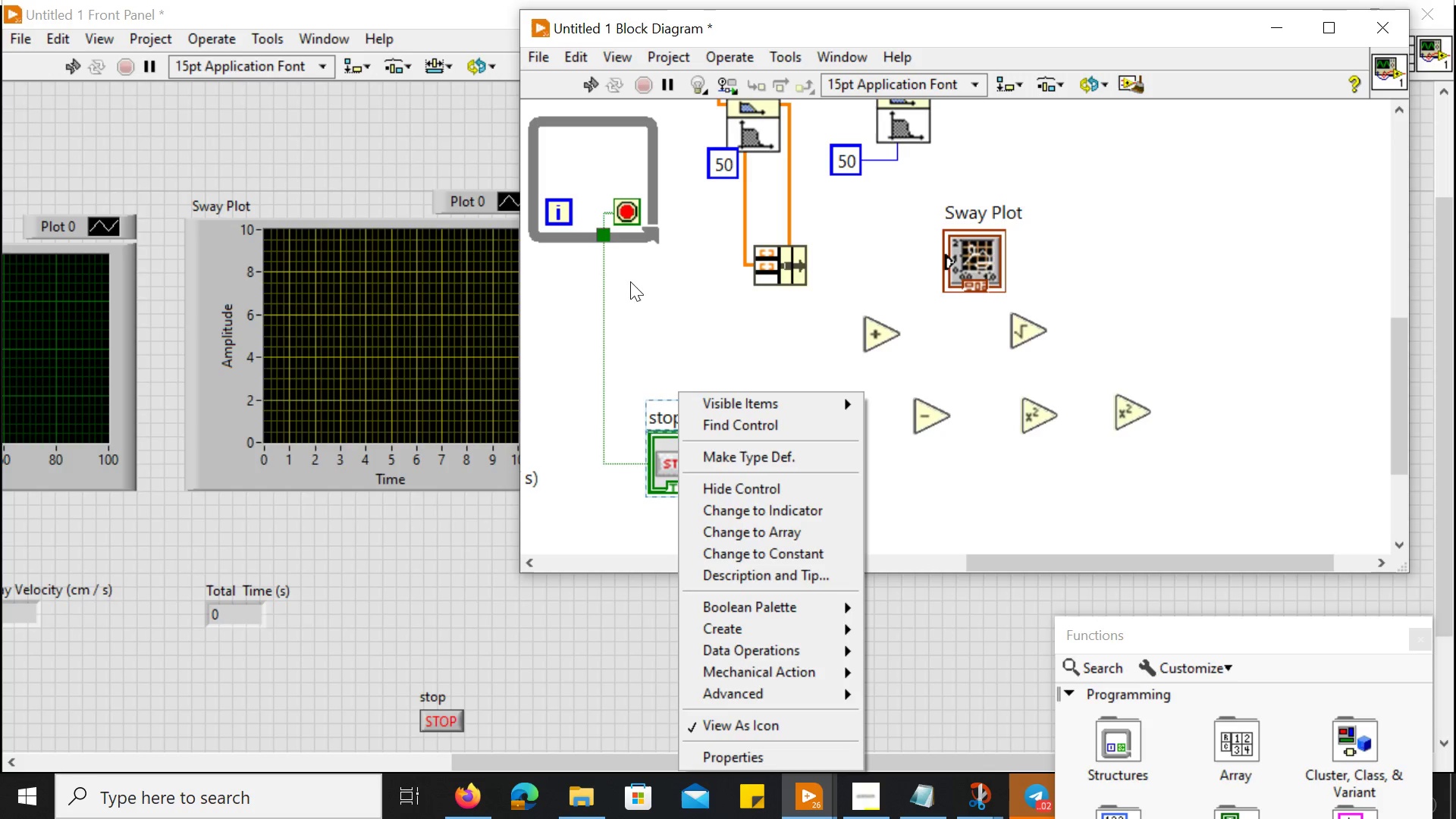 
left_click([616, 217])
 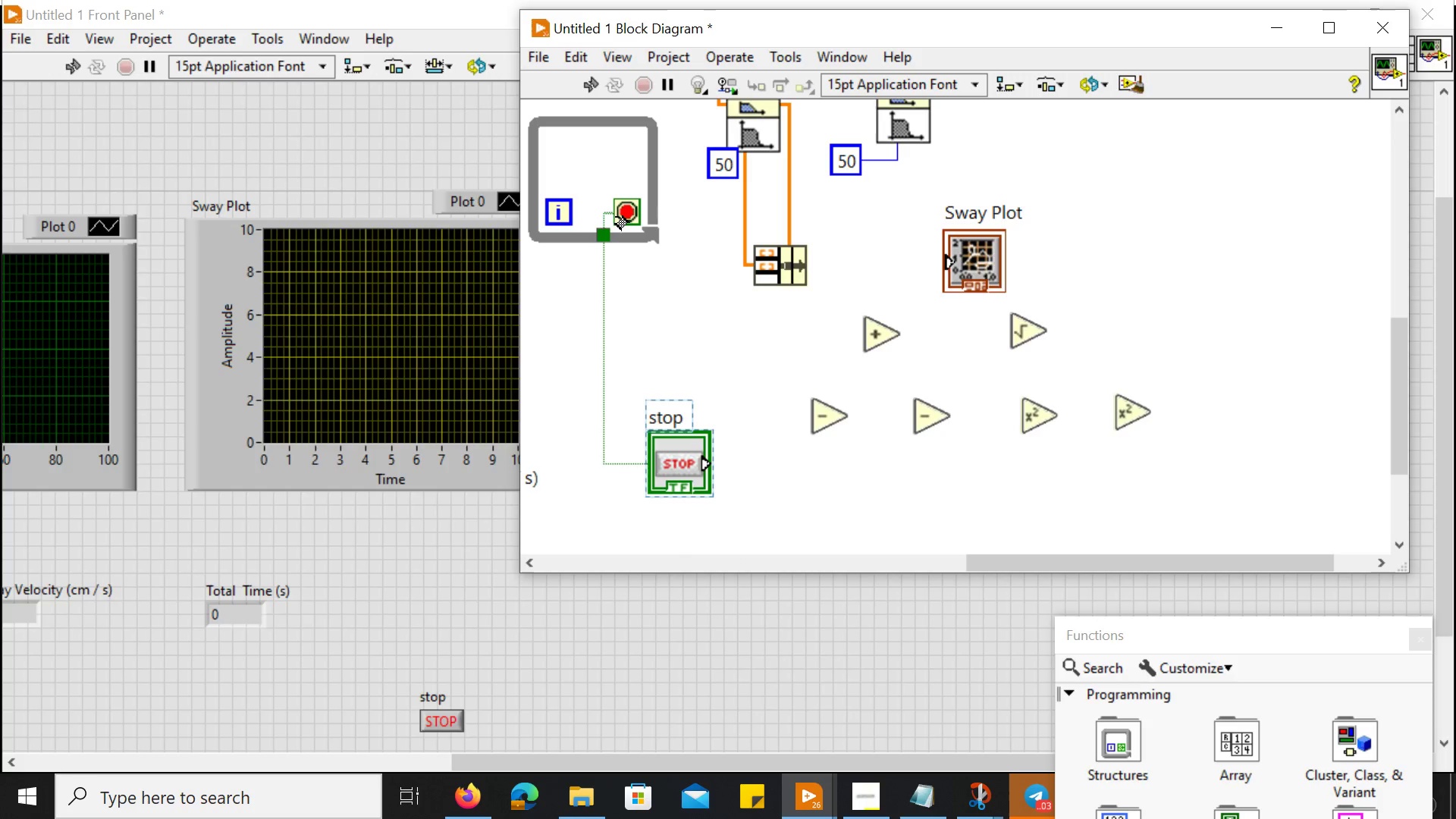 
right_click([616, 217])
 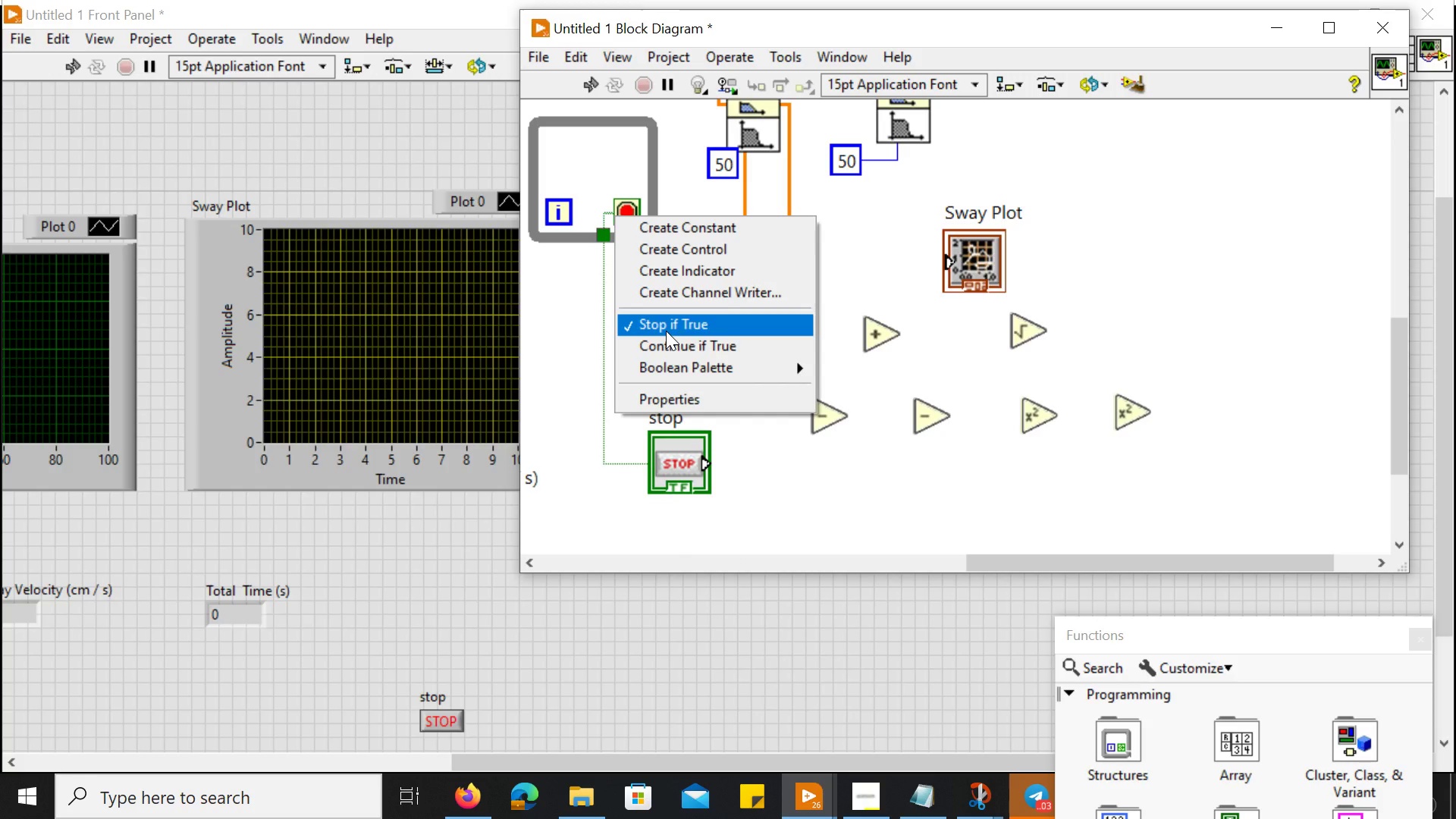 
left_click([666, 331])
 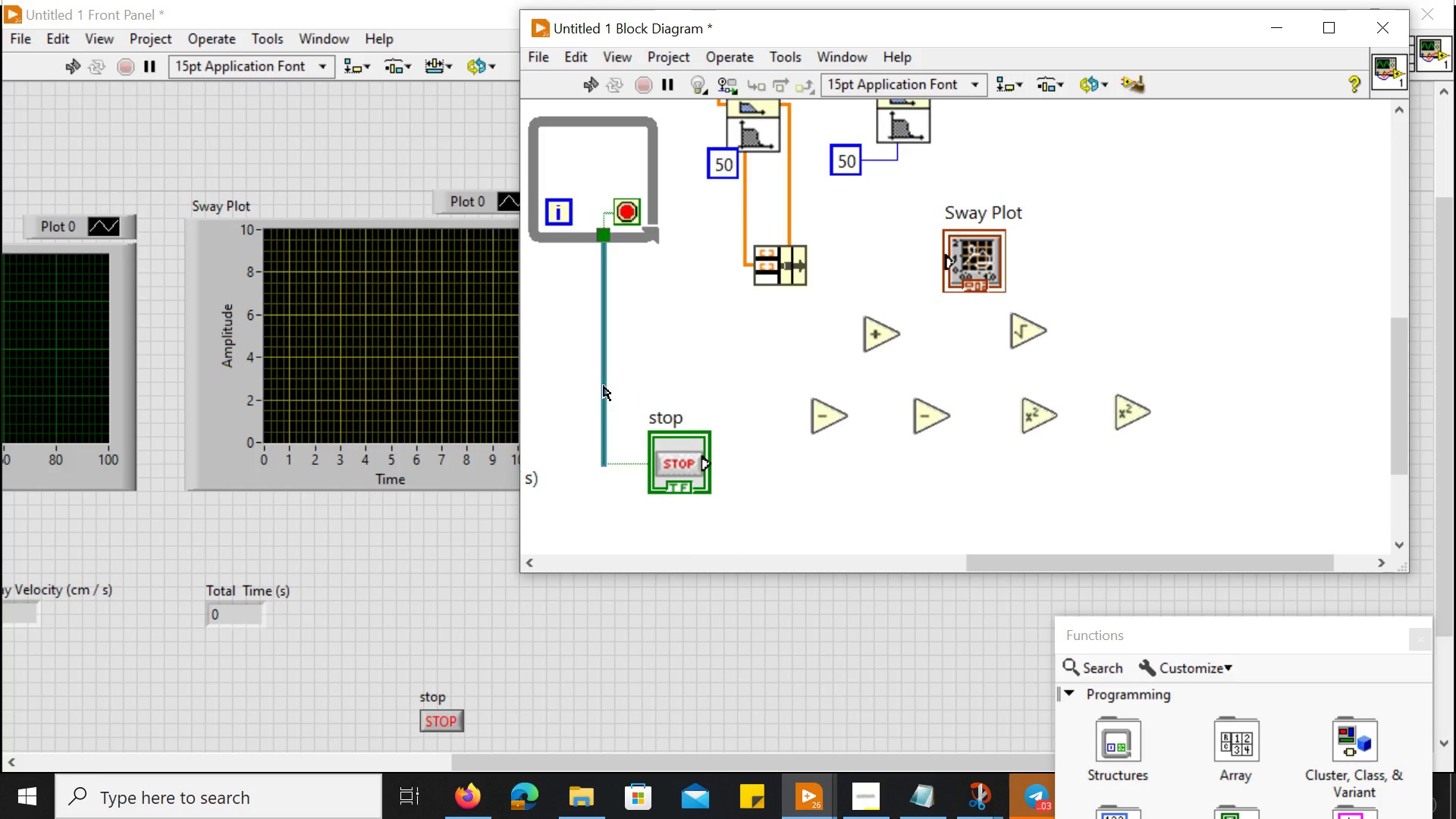 
left_click([643, 314])
 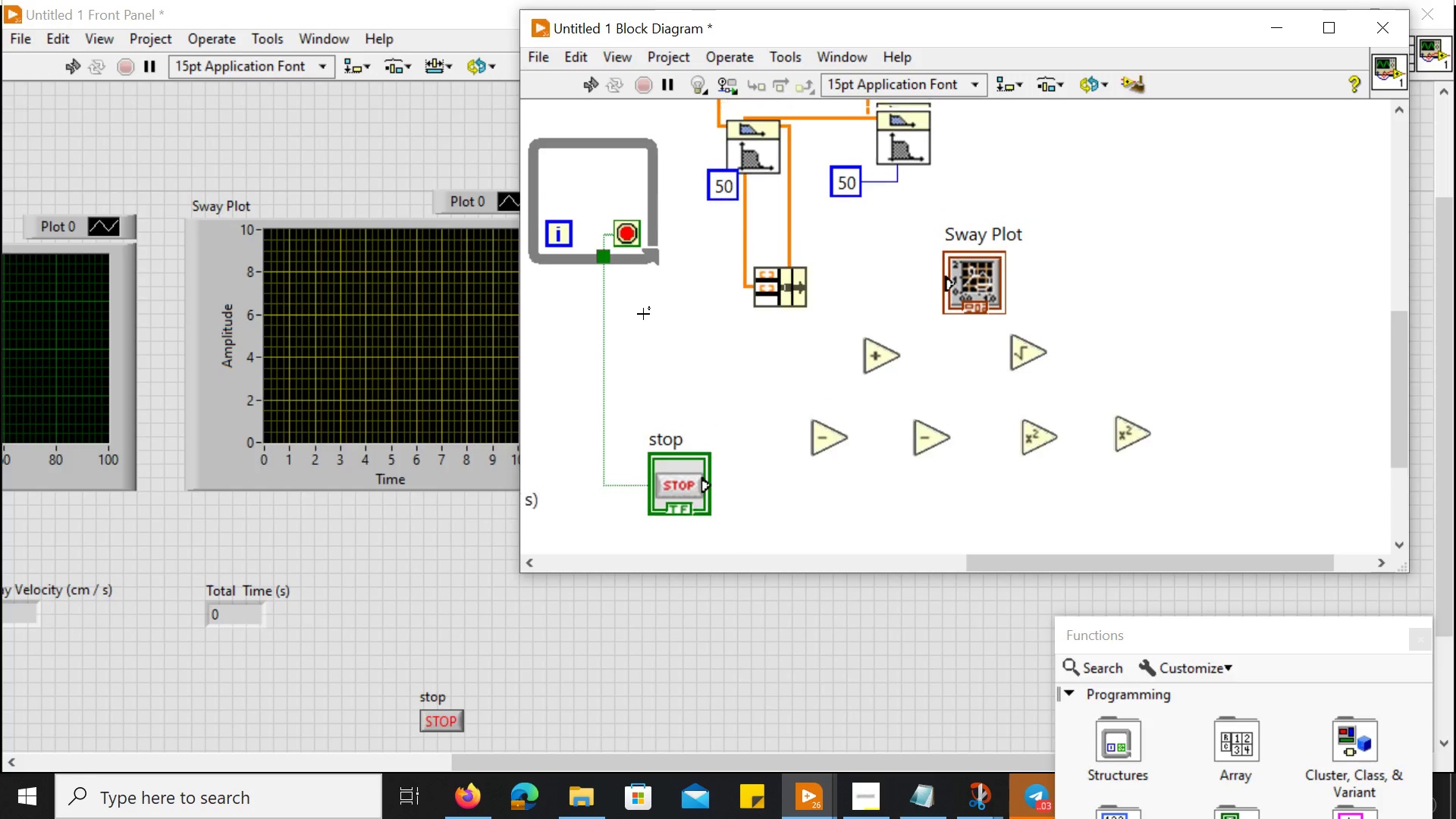 
scroll: coordinate [643, 314], scroll_direction: up, amount: 1.0
 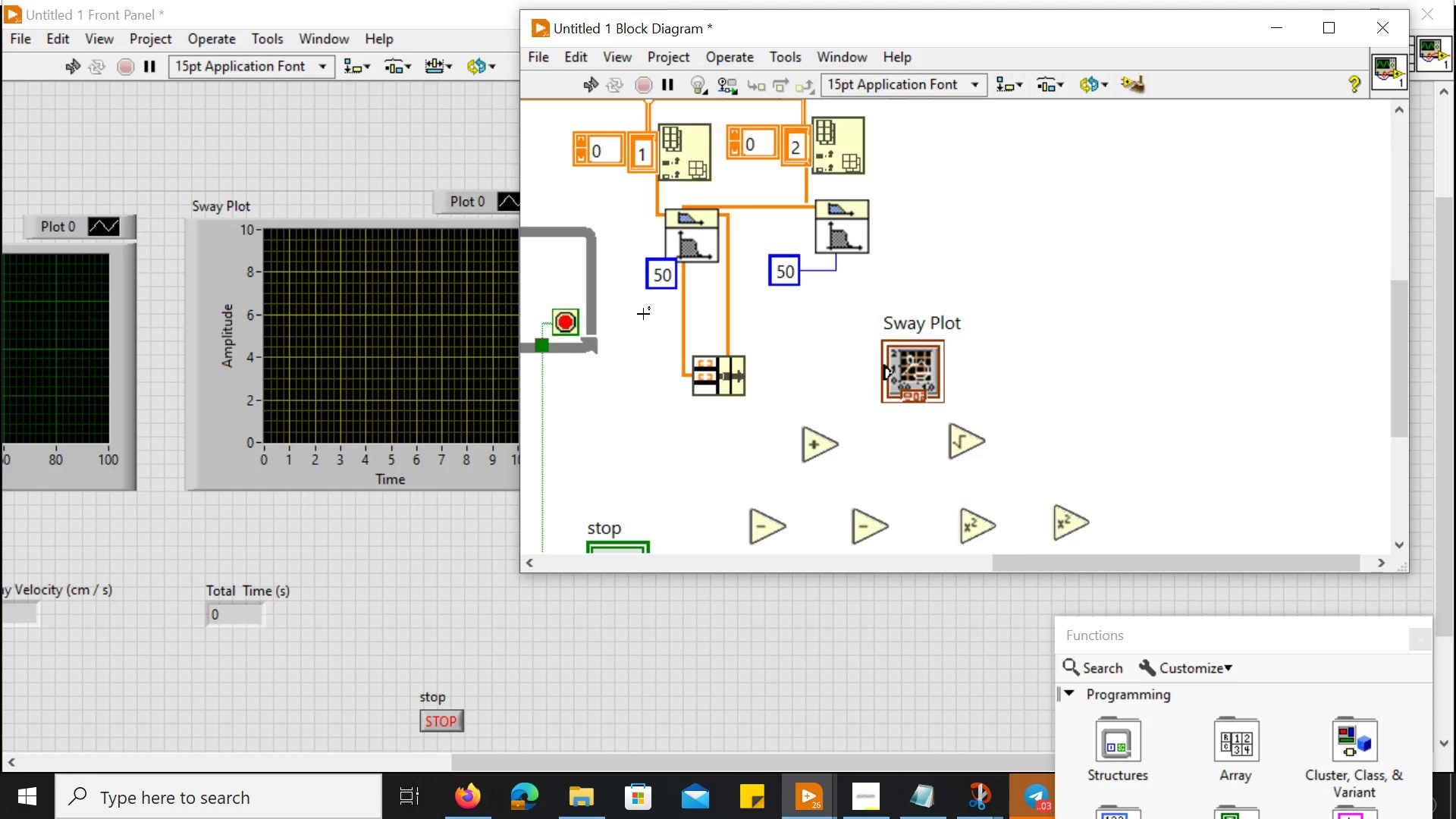 
wait(56.41)
 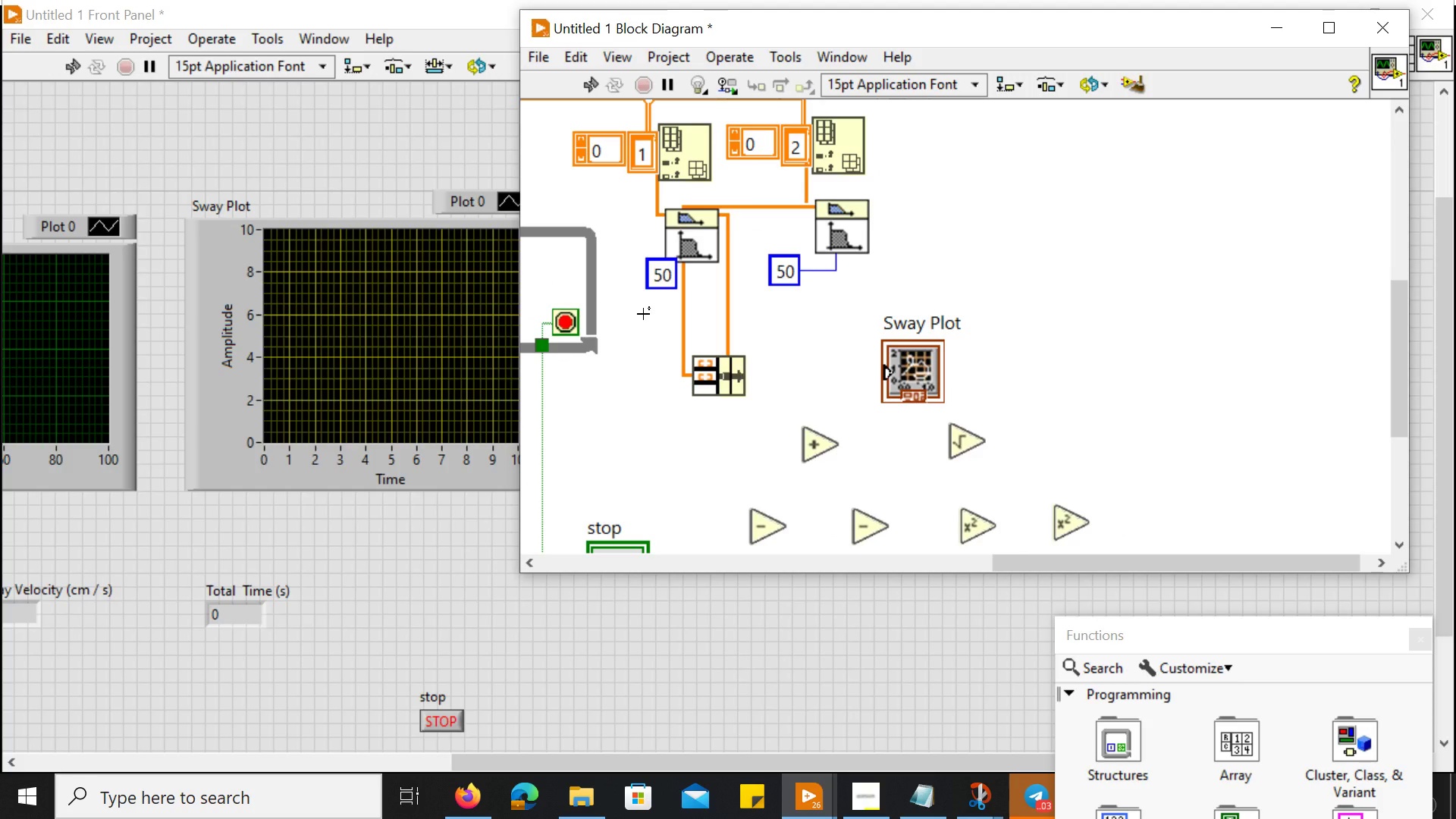 
left_click_drag(start_coordinate=[1143, 626], to_coordinate=[1091, 178])
 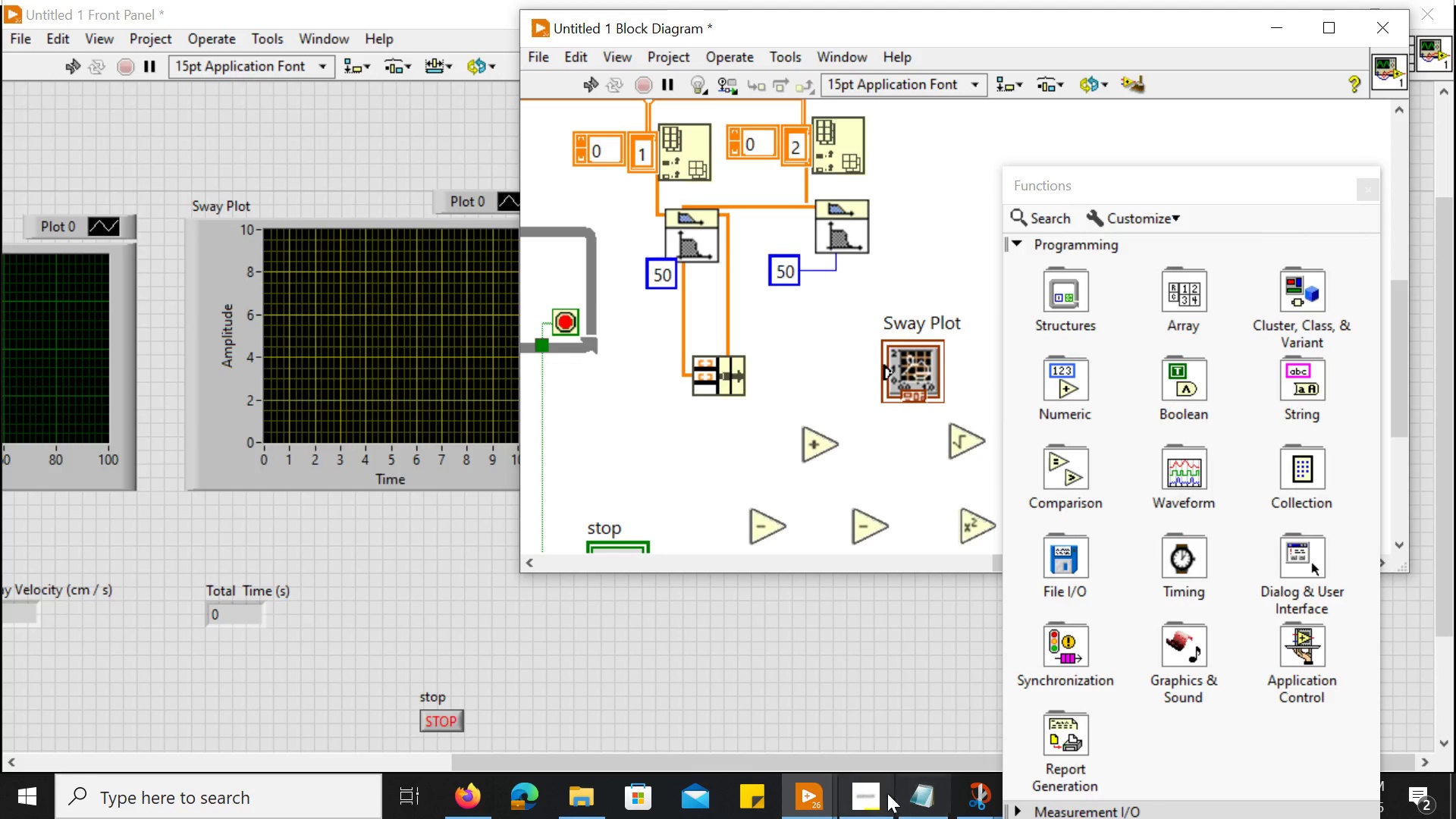 
left_click([880, 793])